 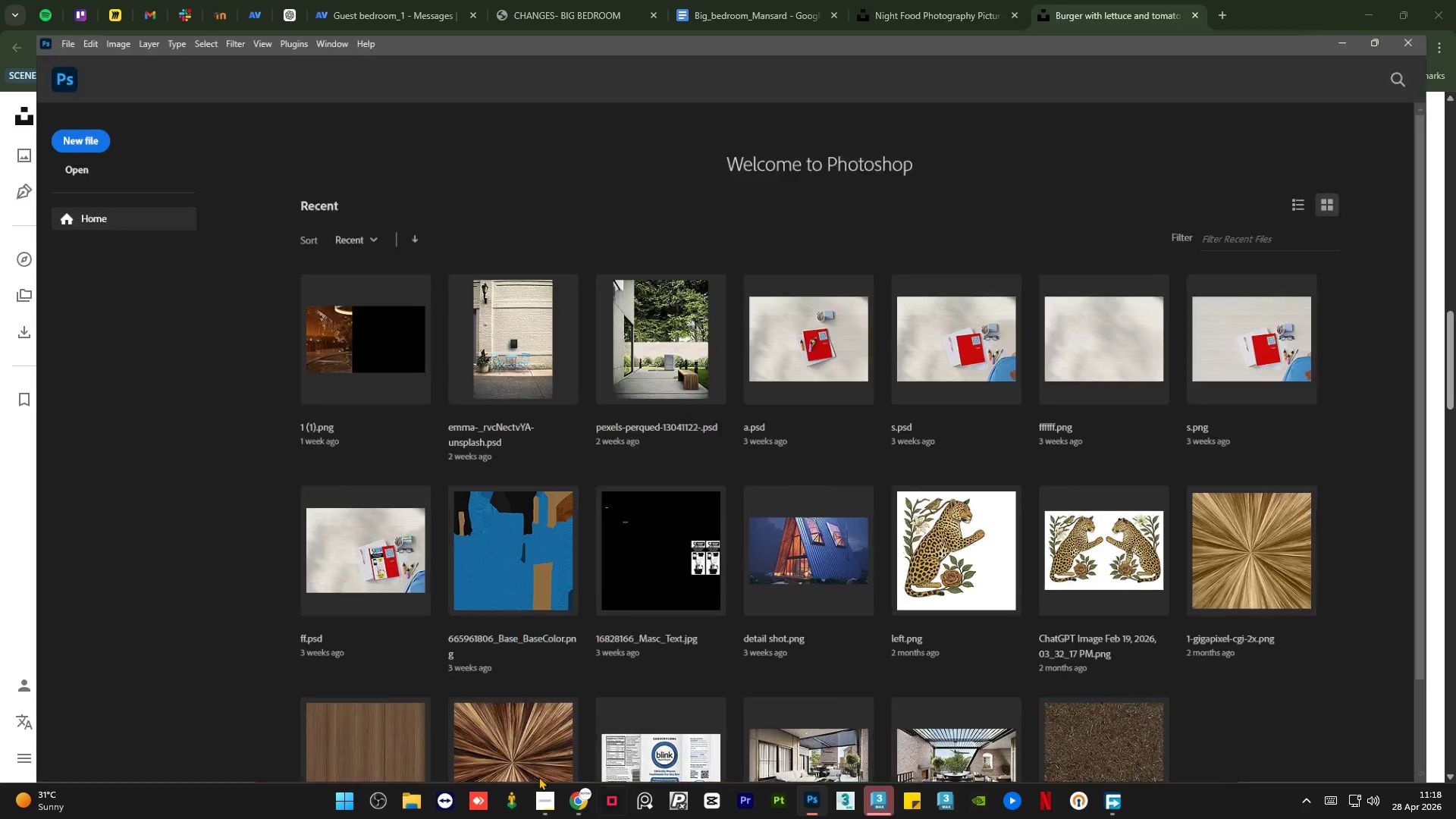 
left_click([422, 811])
 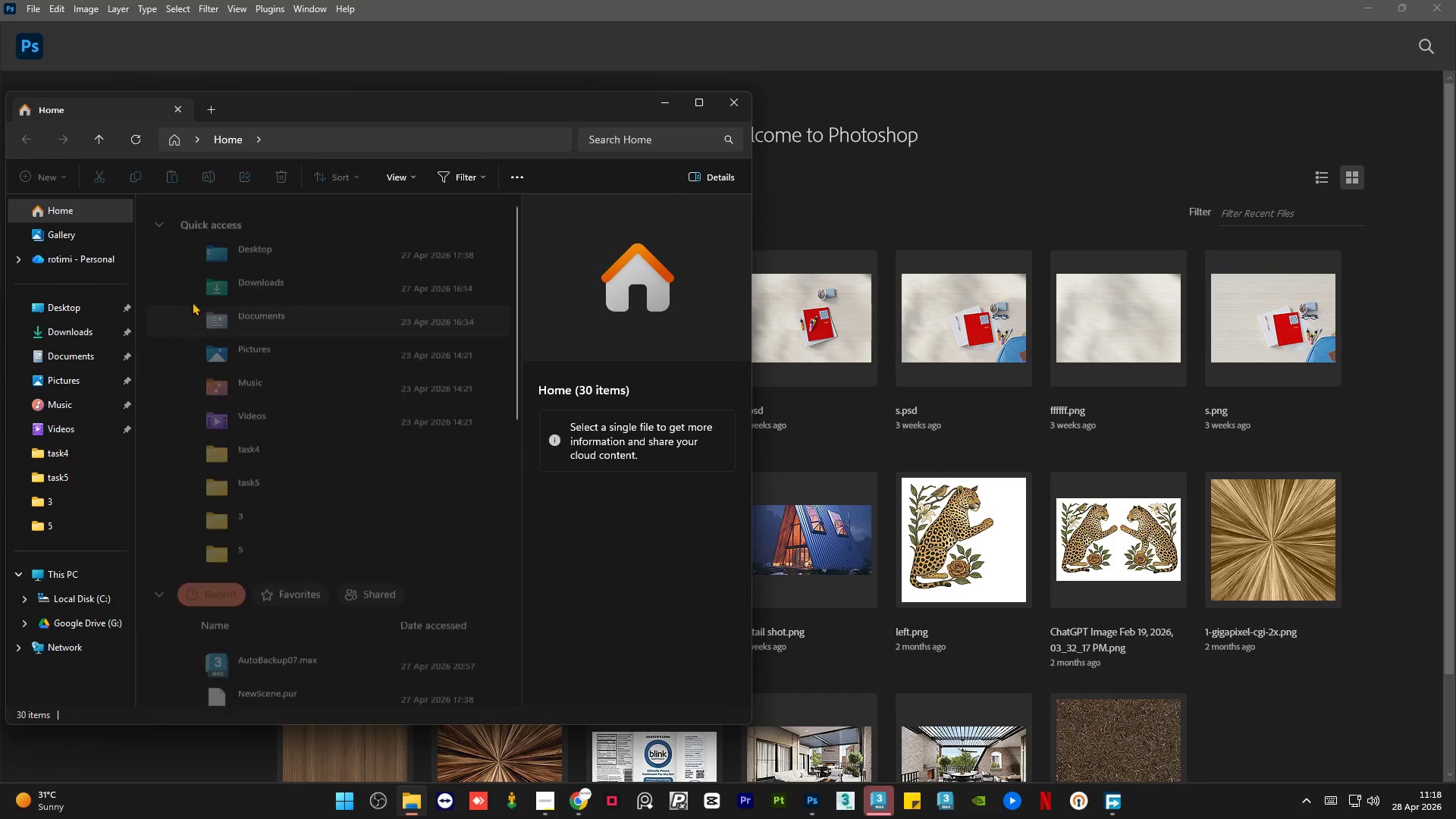 
left_click([86, 332])
 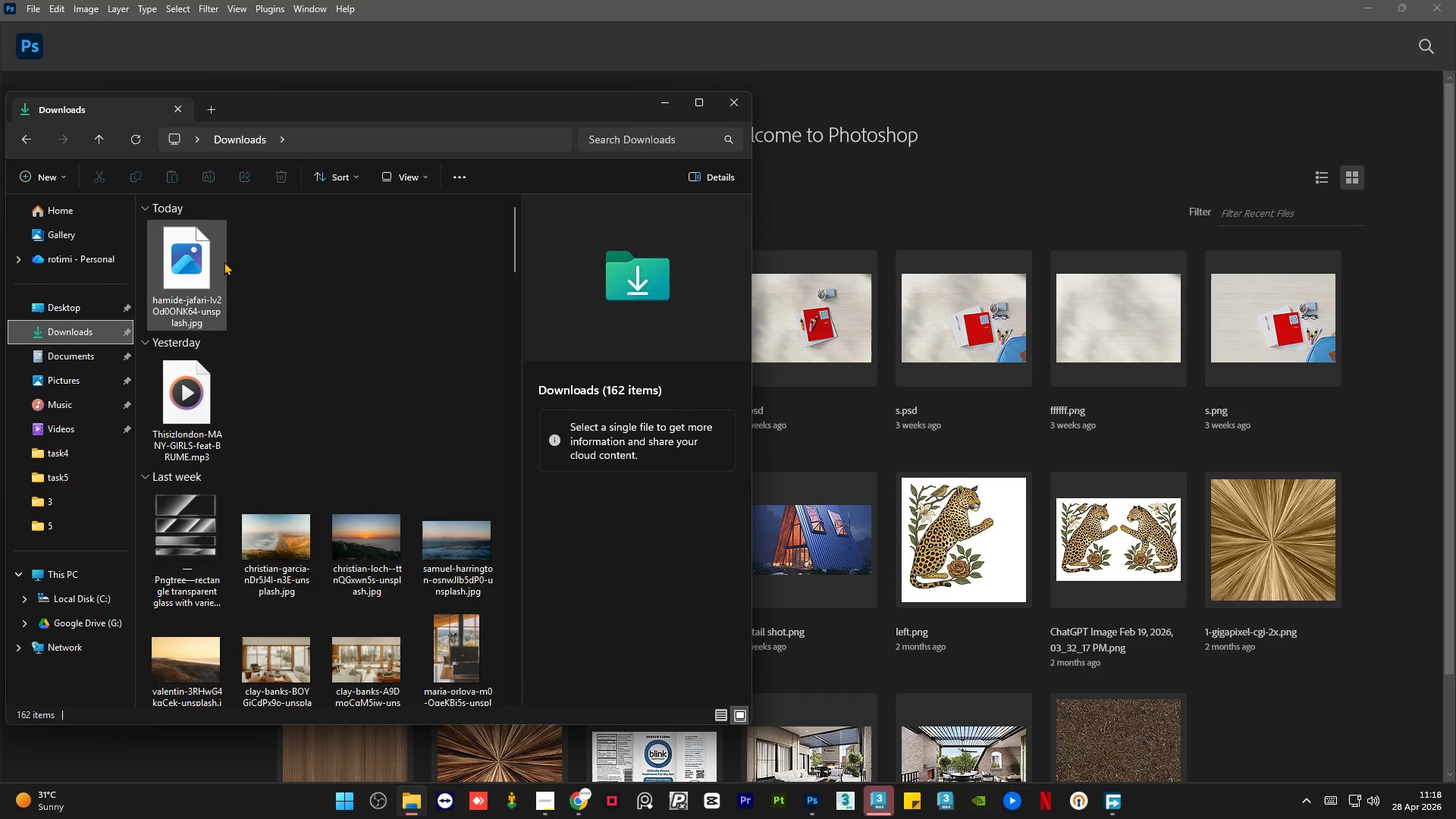 
left_click([212, 262])
 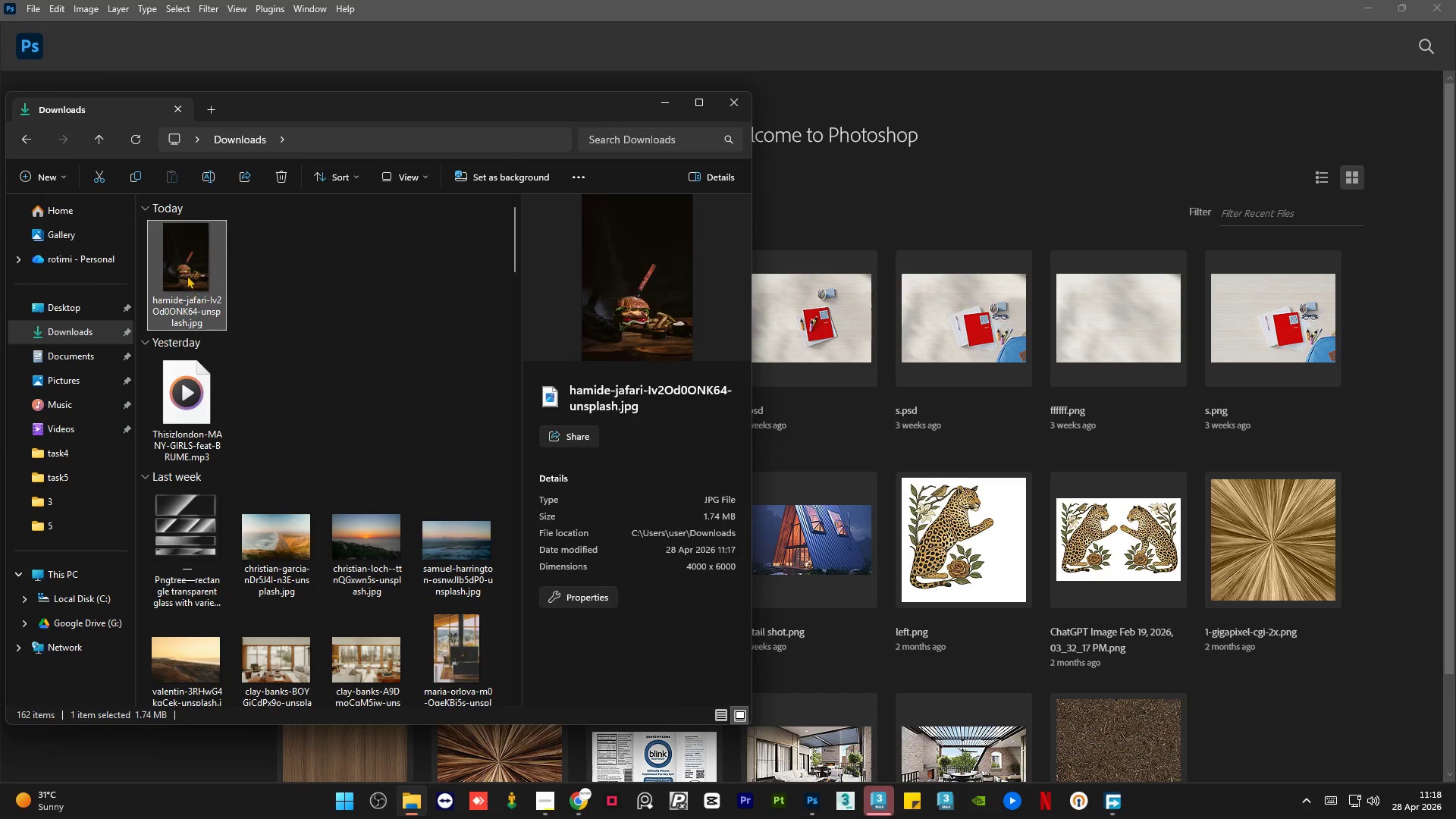 
left_click_drag(start_coordinate=[187, 273], to_coordinate=[874, 391])
 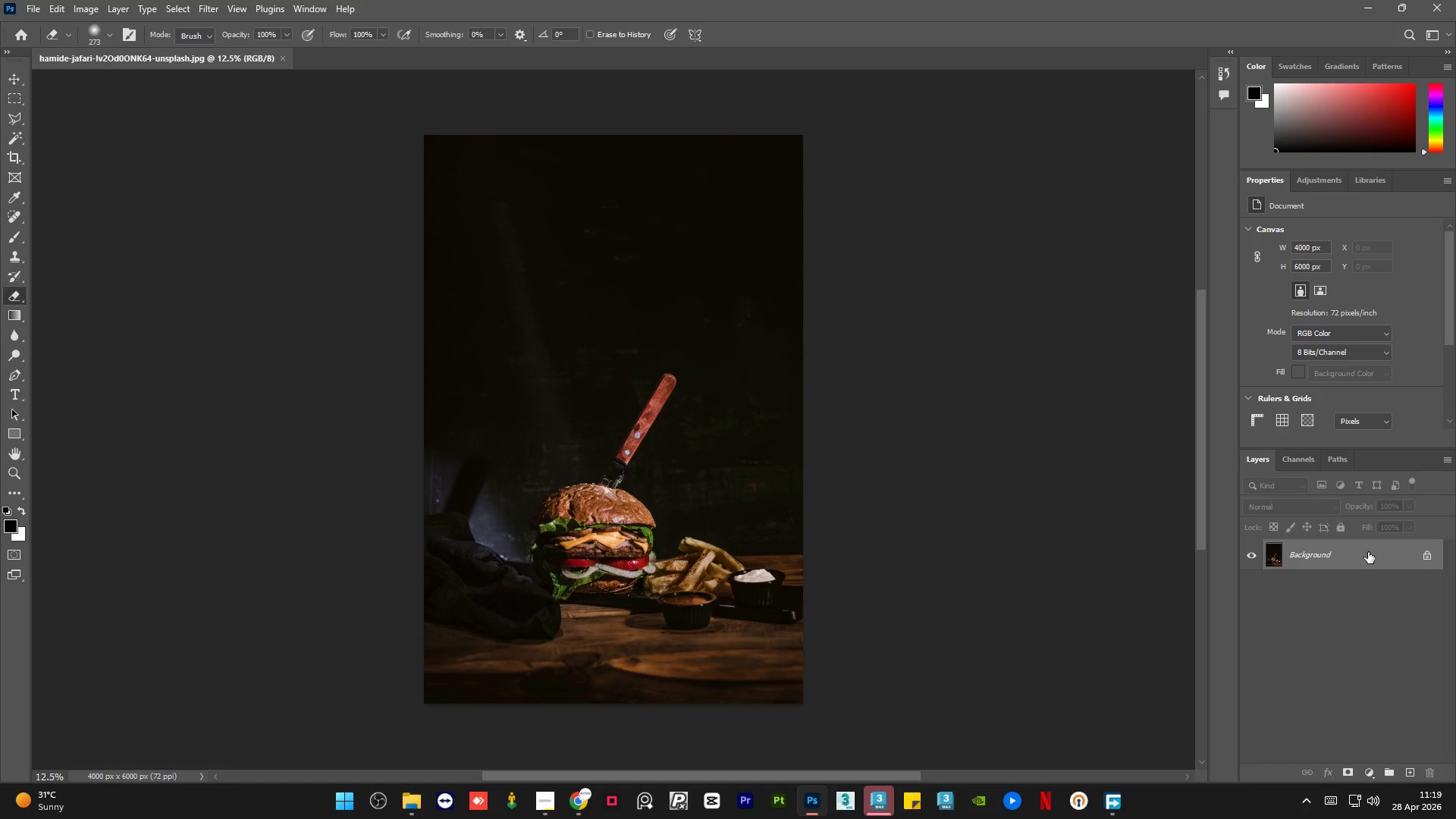 
left_click([1424, 558])
 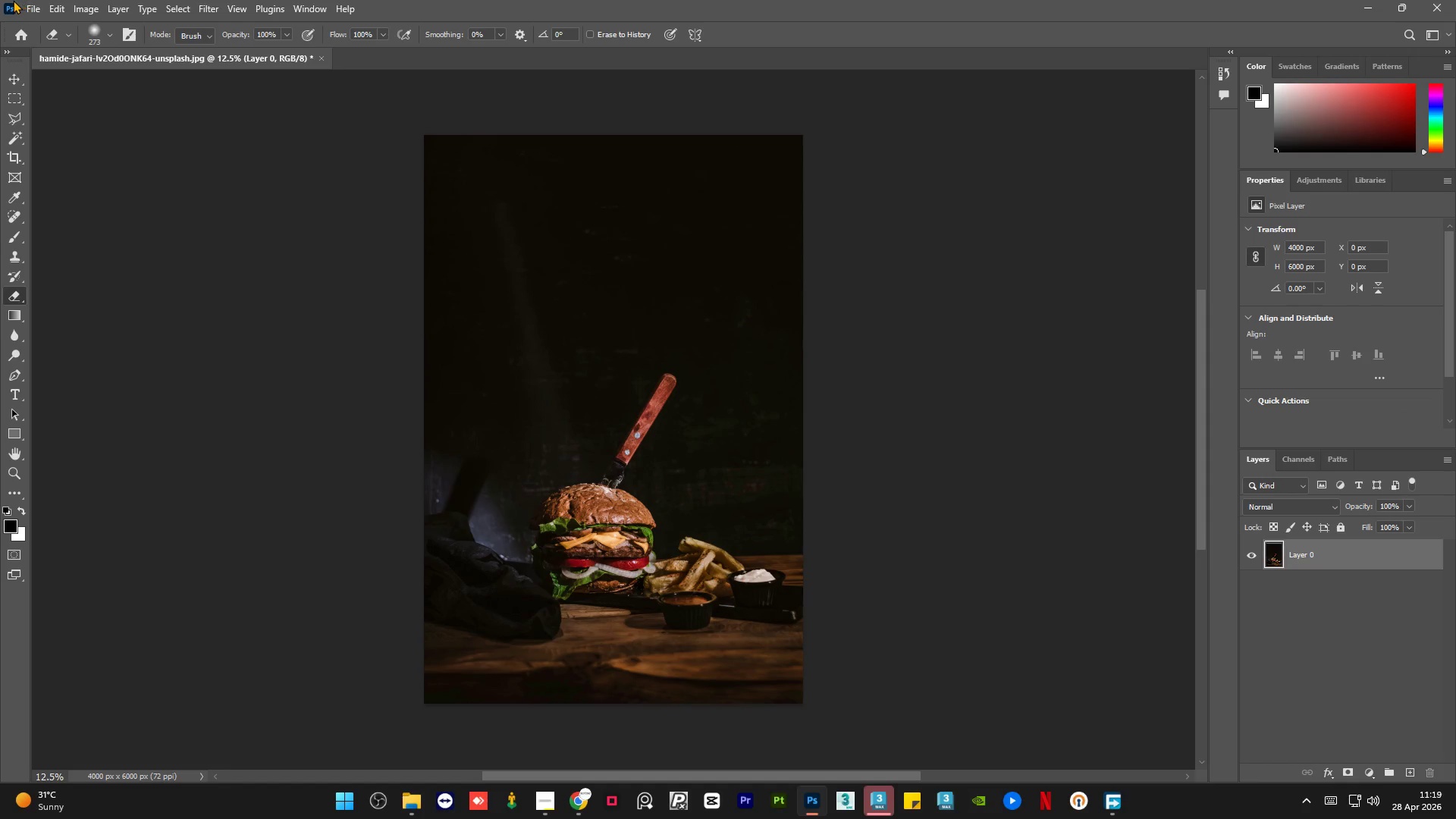 
left_click([76, 0])
 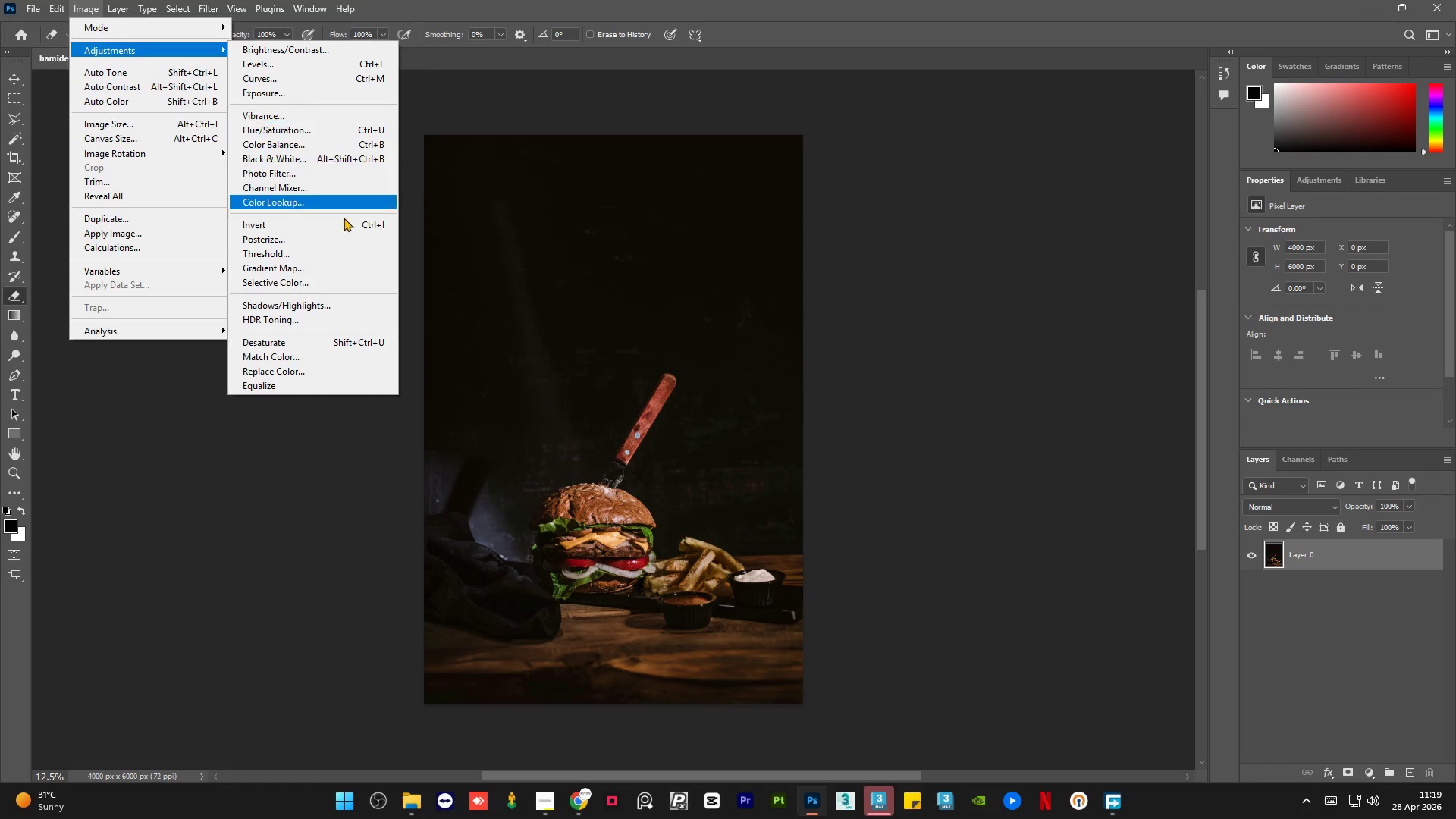 
left_click([348, 310])
 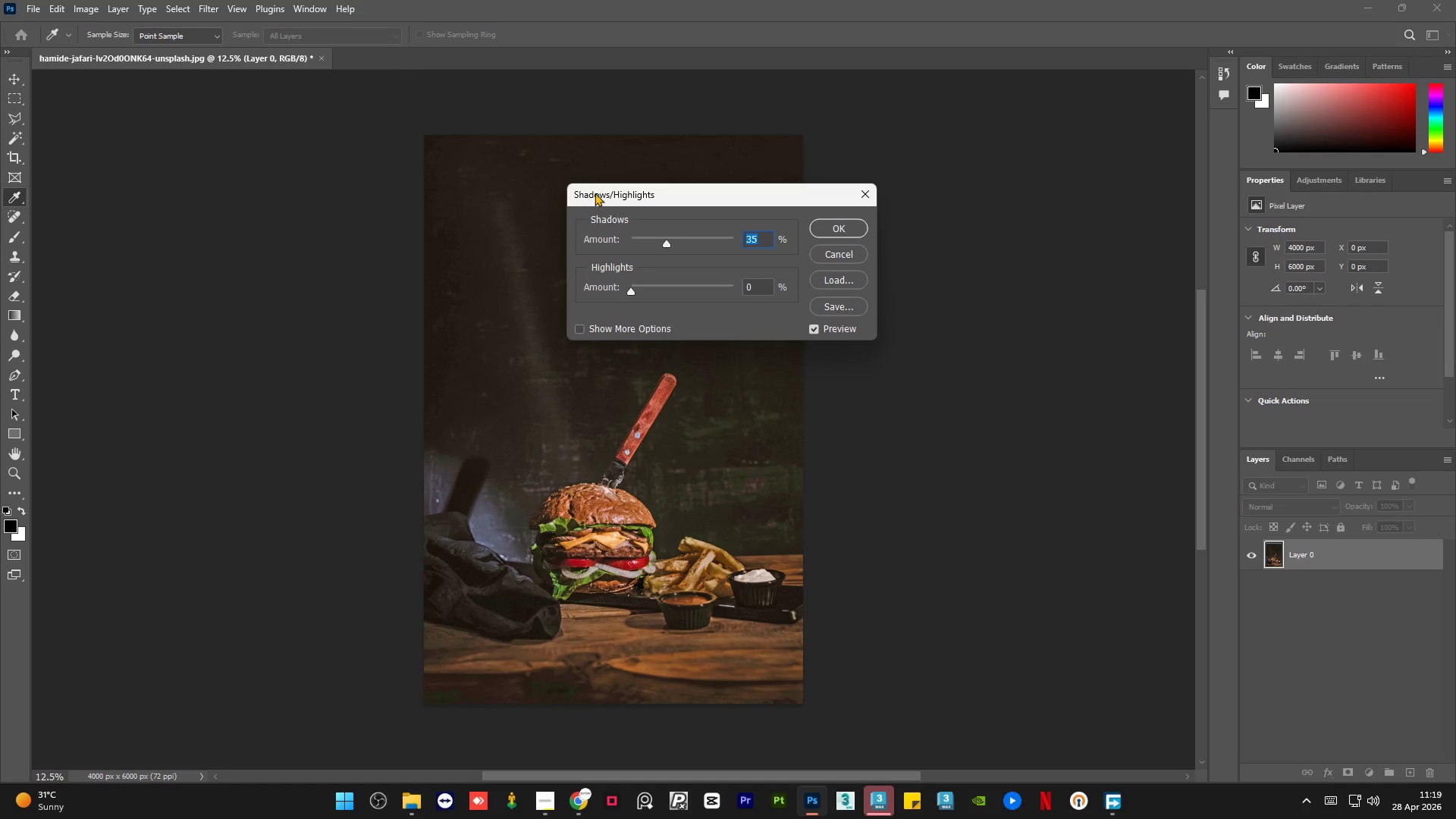 
left_click_drag(start_coordinate=[596, 190], to_coordinate=[874, 228])
 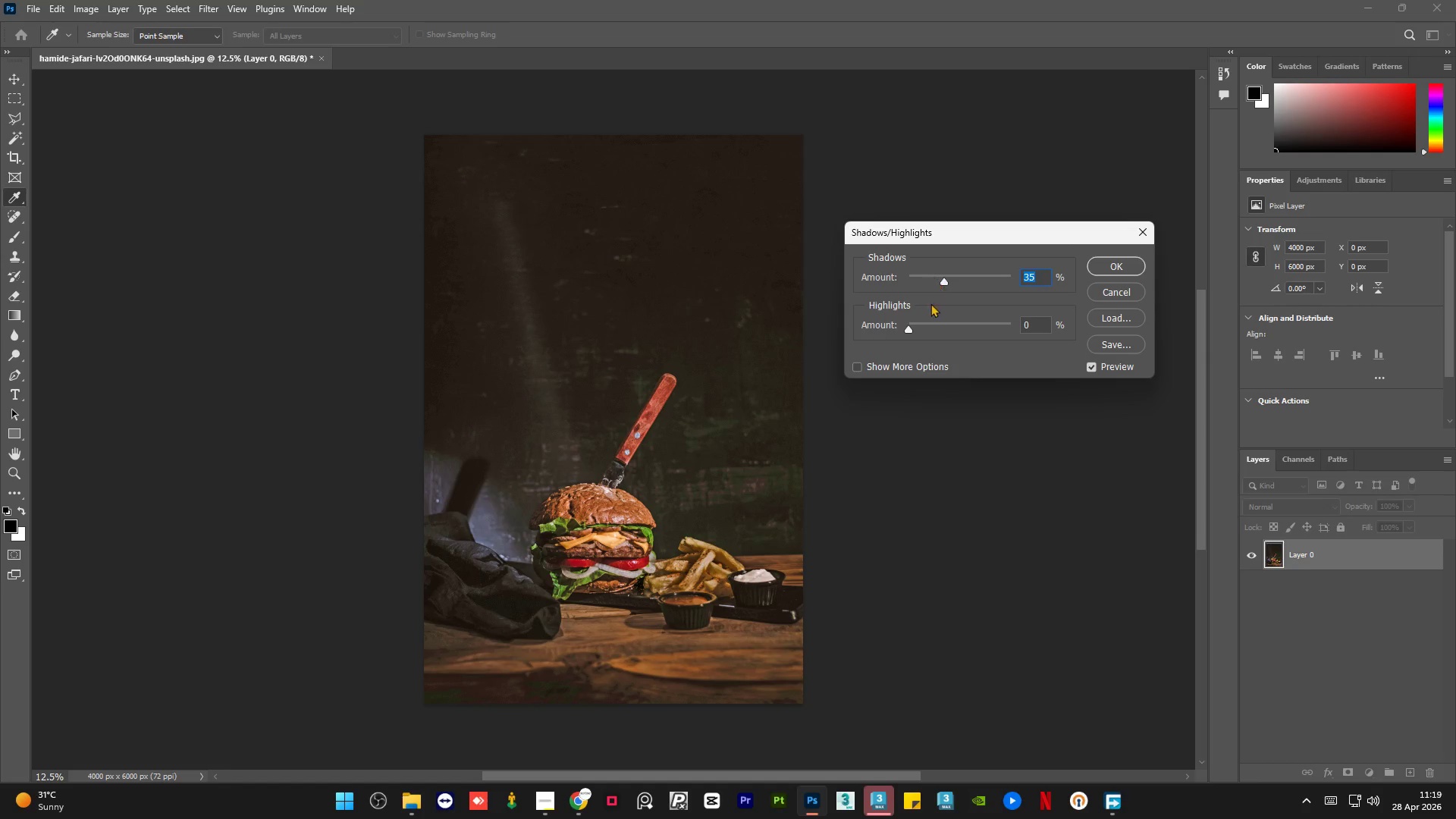 
left_click([936, 324])
 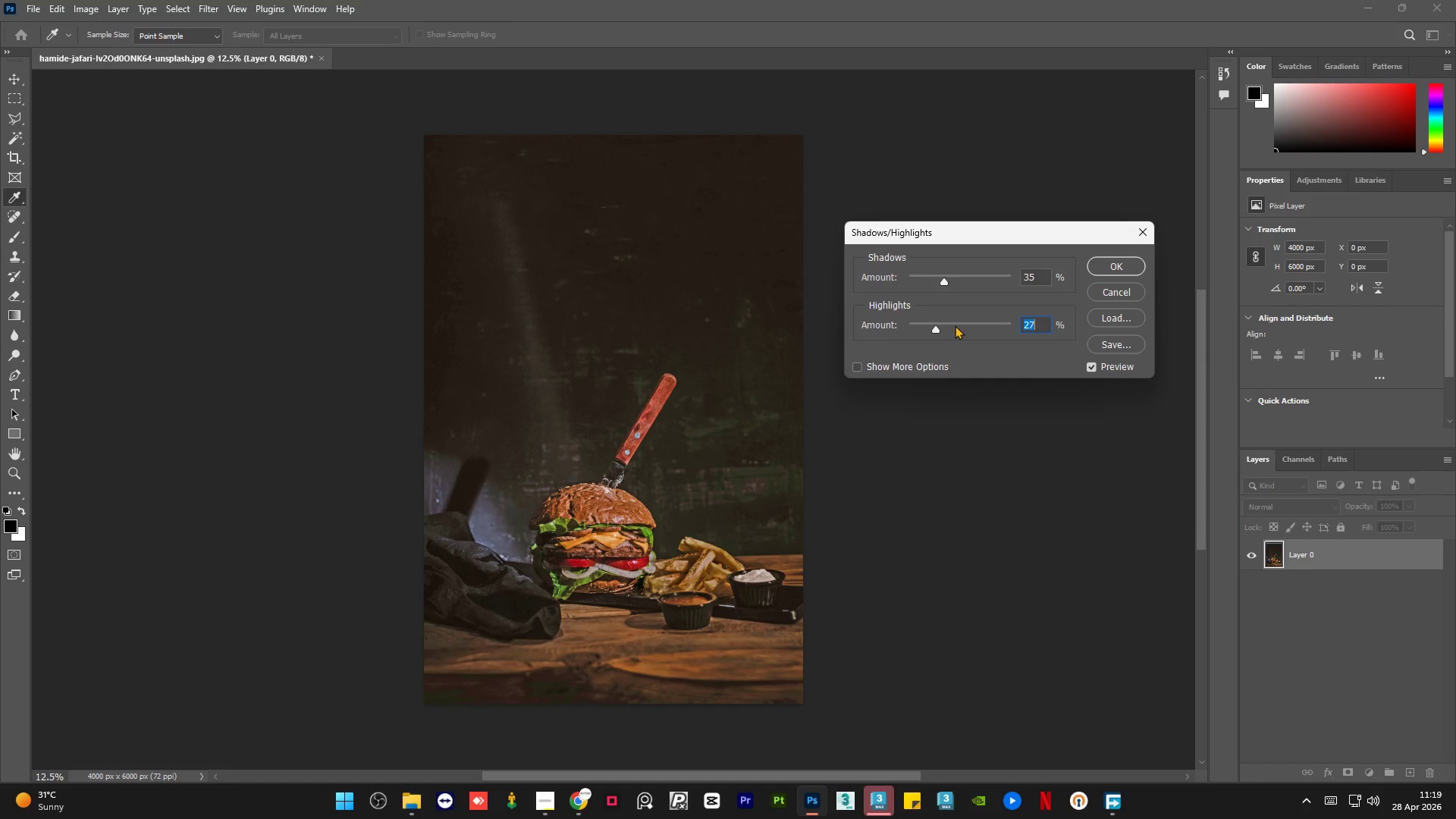 
left_click([955, 325])
 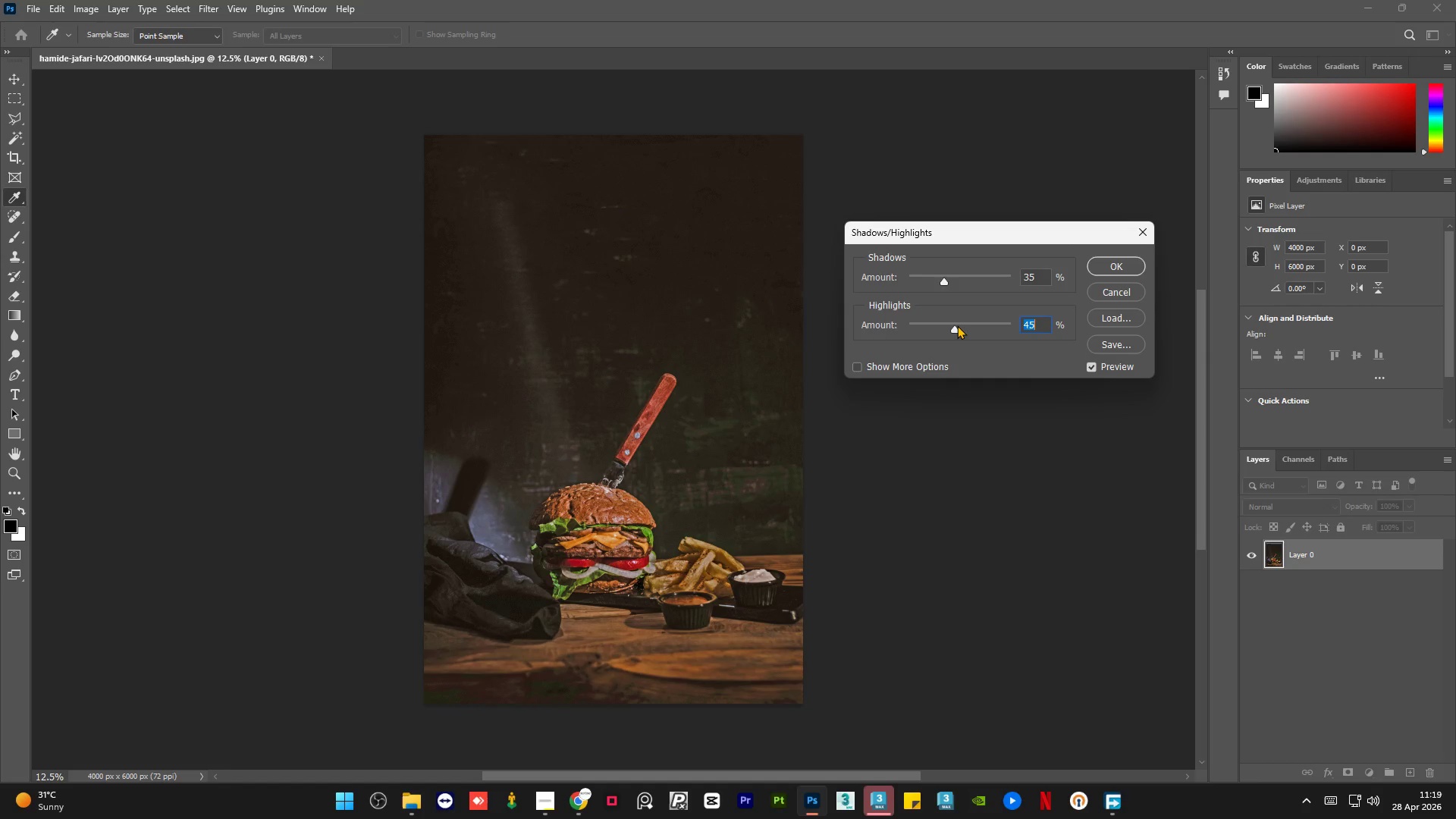 
left_click_drag(start_coordinate=[957, 325], to_coordinate=[1057, 337])
 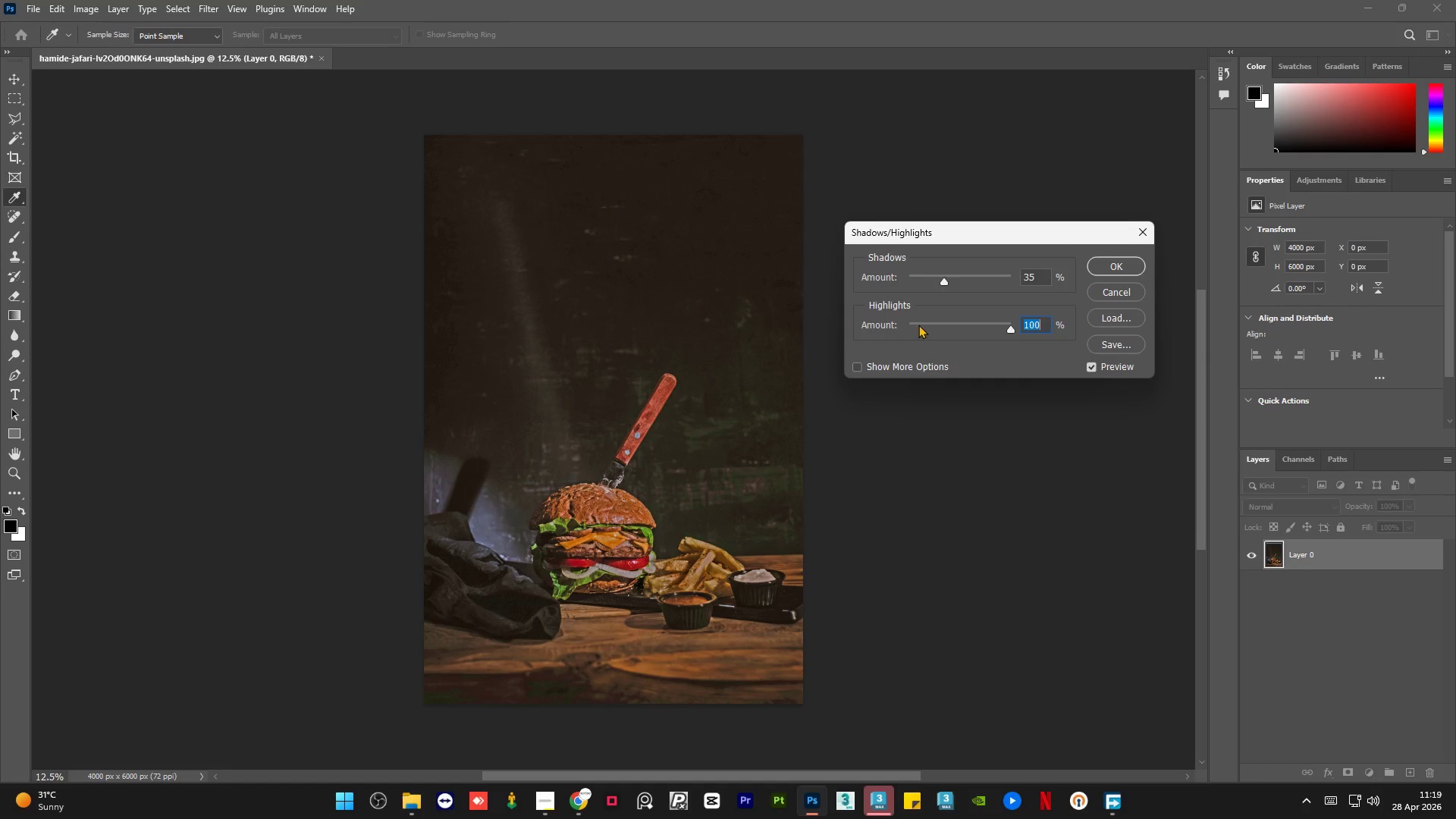 
left_click_drag(start_coordinate=[919, 325], to_coordinate=[829, 328])
 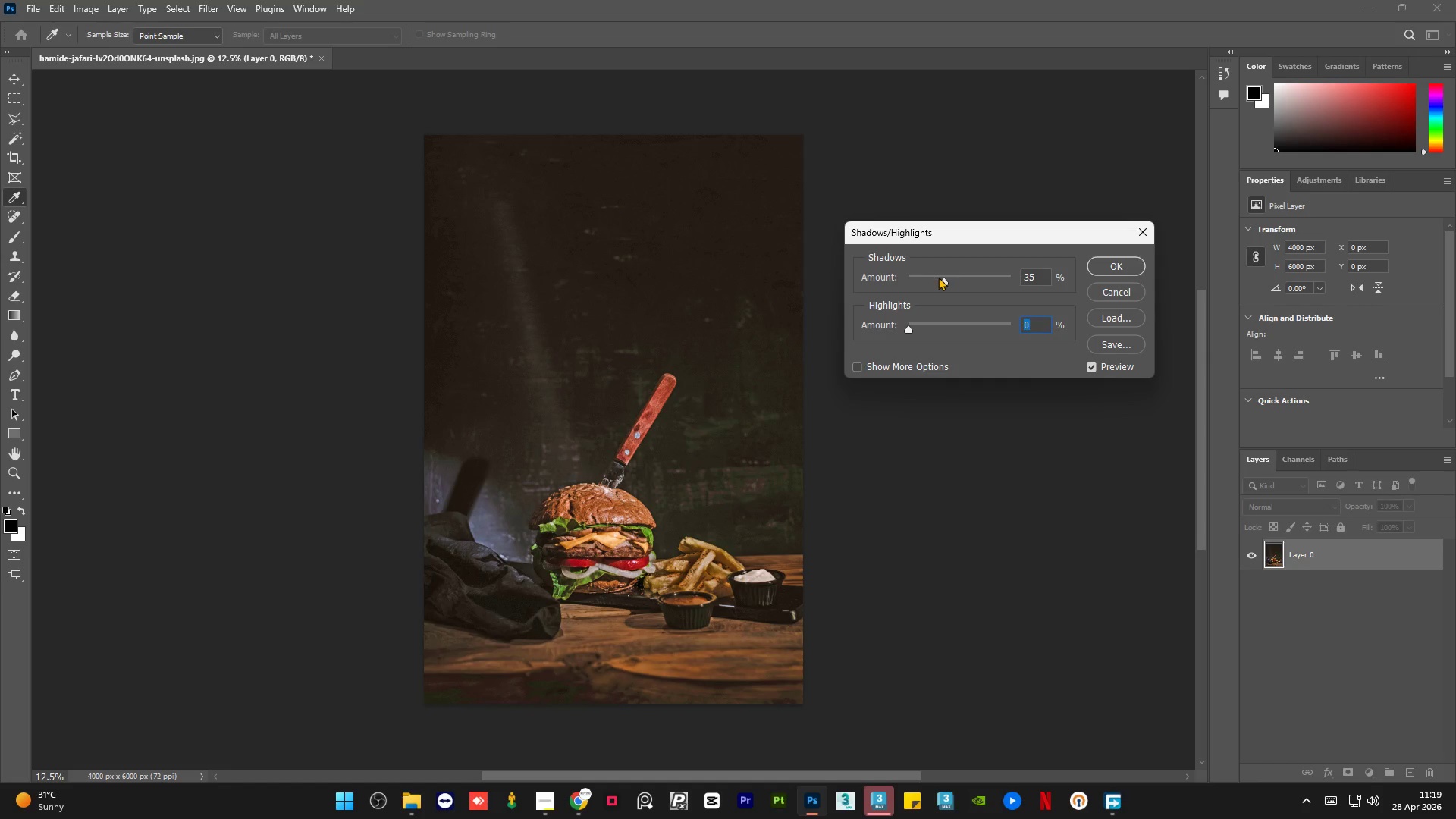 
left_click_drag(start_coordinate=[943, 278], to_coordinate=[918, 284])
 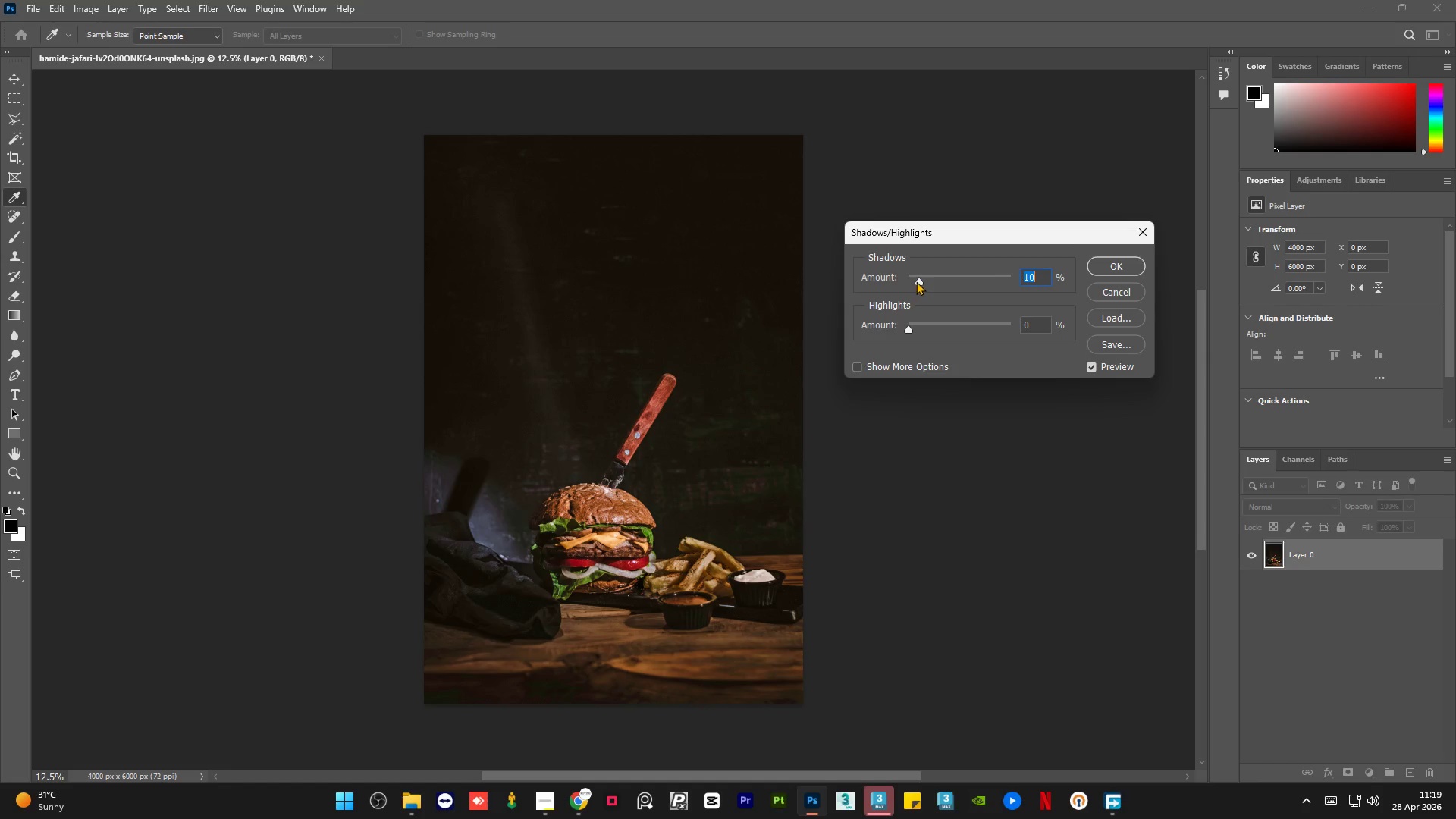 
left_click_drag(start_coordinate=[920, 281], to_coordinate=[926, 280])
 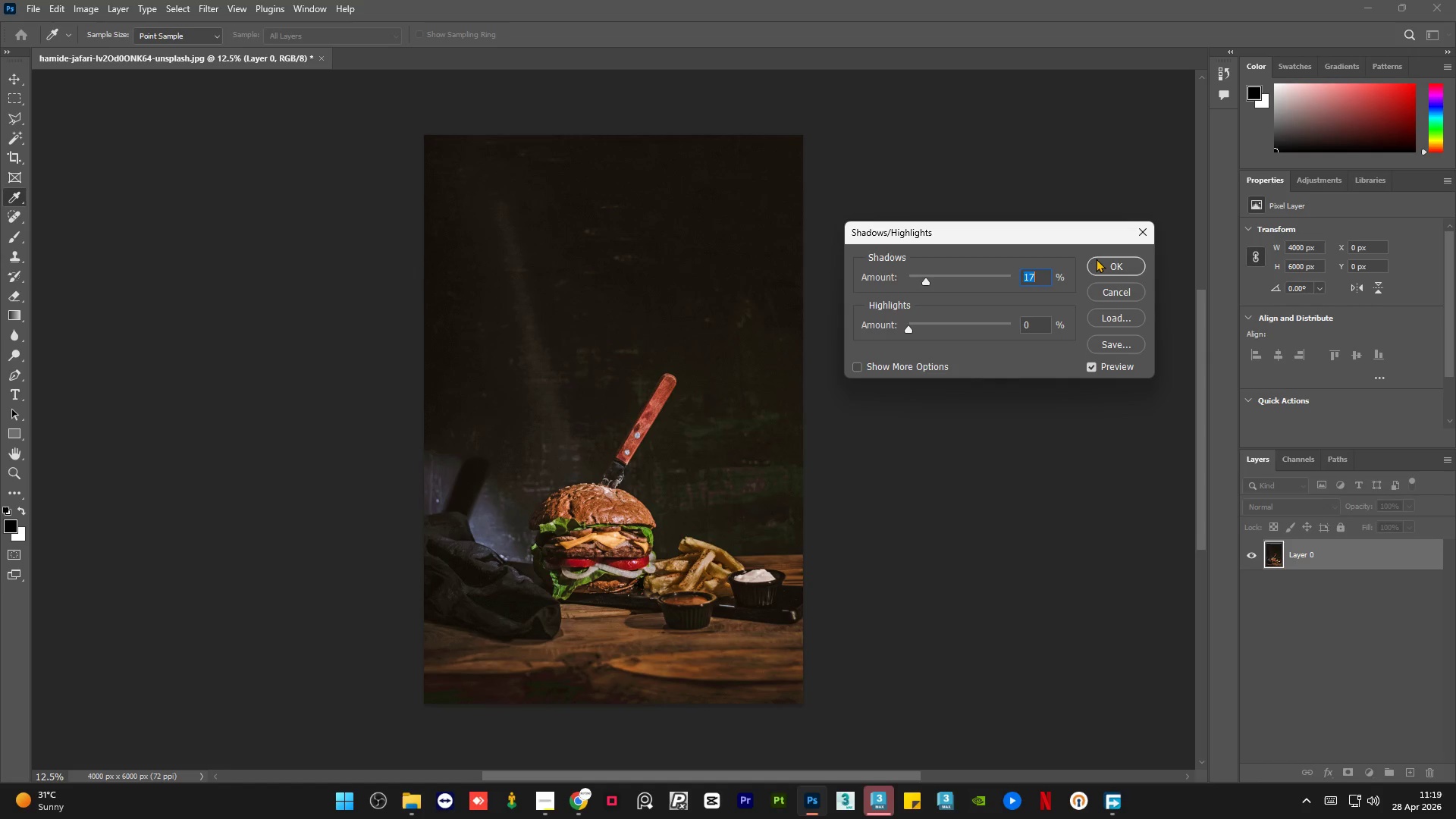 
left_click([1096, 259])
 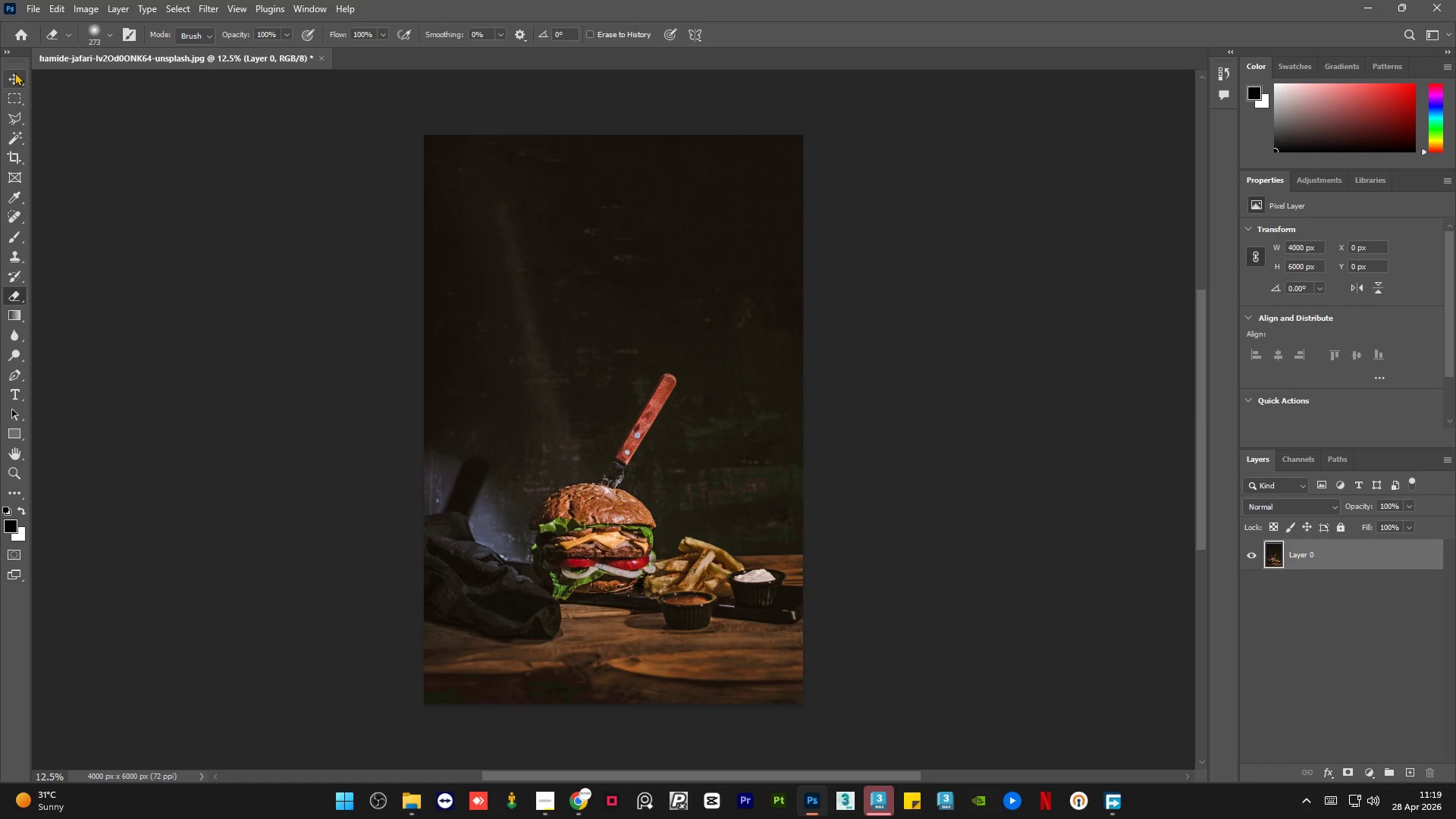 
double_click([221, 310])
 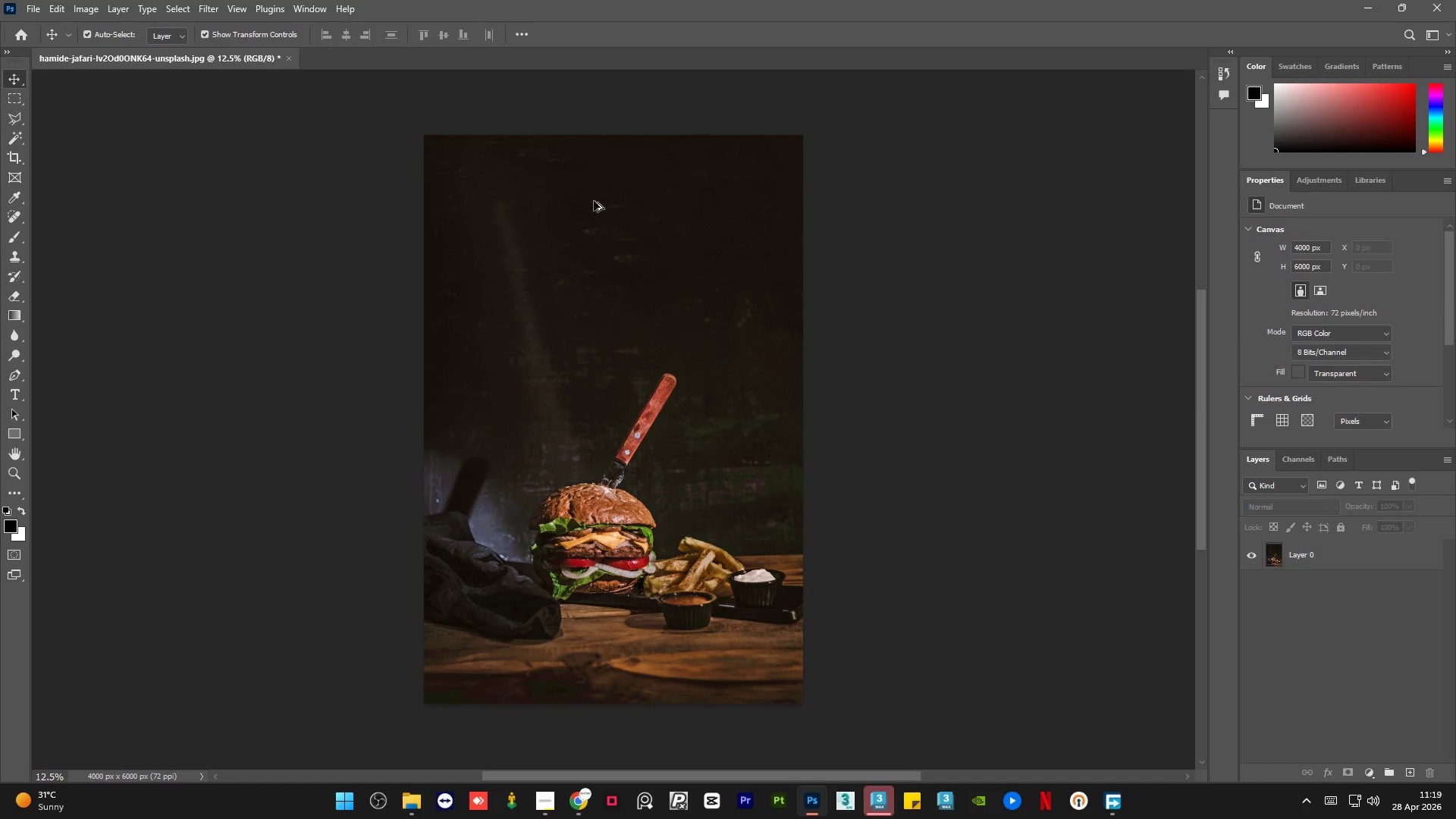 
hold_key(key=AltLeft, duration=1.56)
scroll: coordinate [854, 306], scroll_direction: up, amount: 33.0
 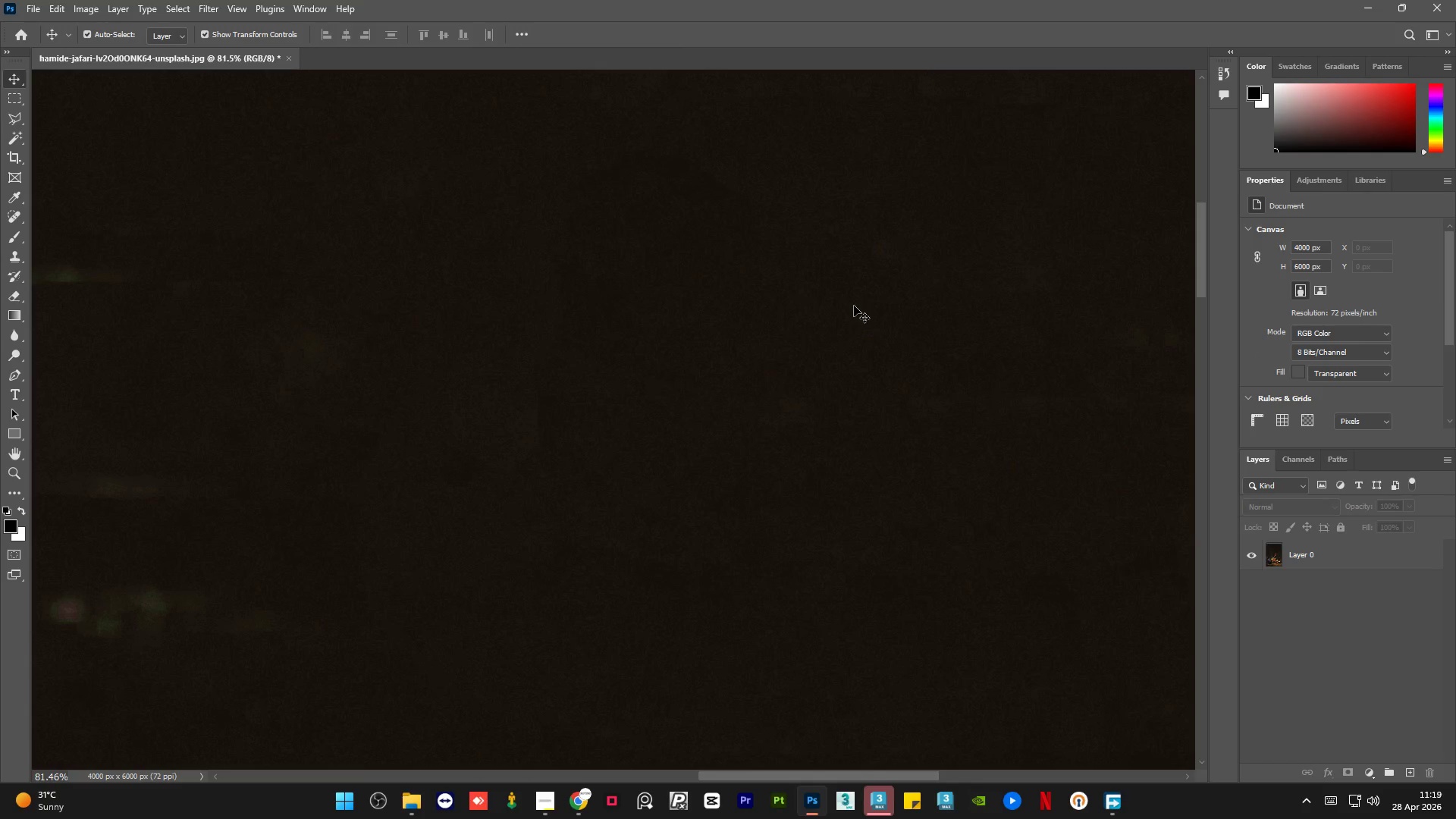 
hold_key(key=AltLeft, duration=0.48)
 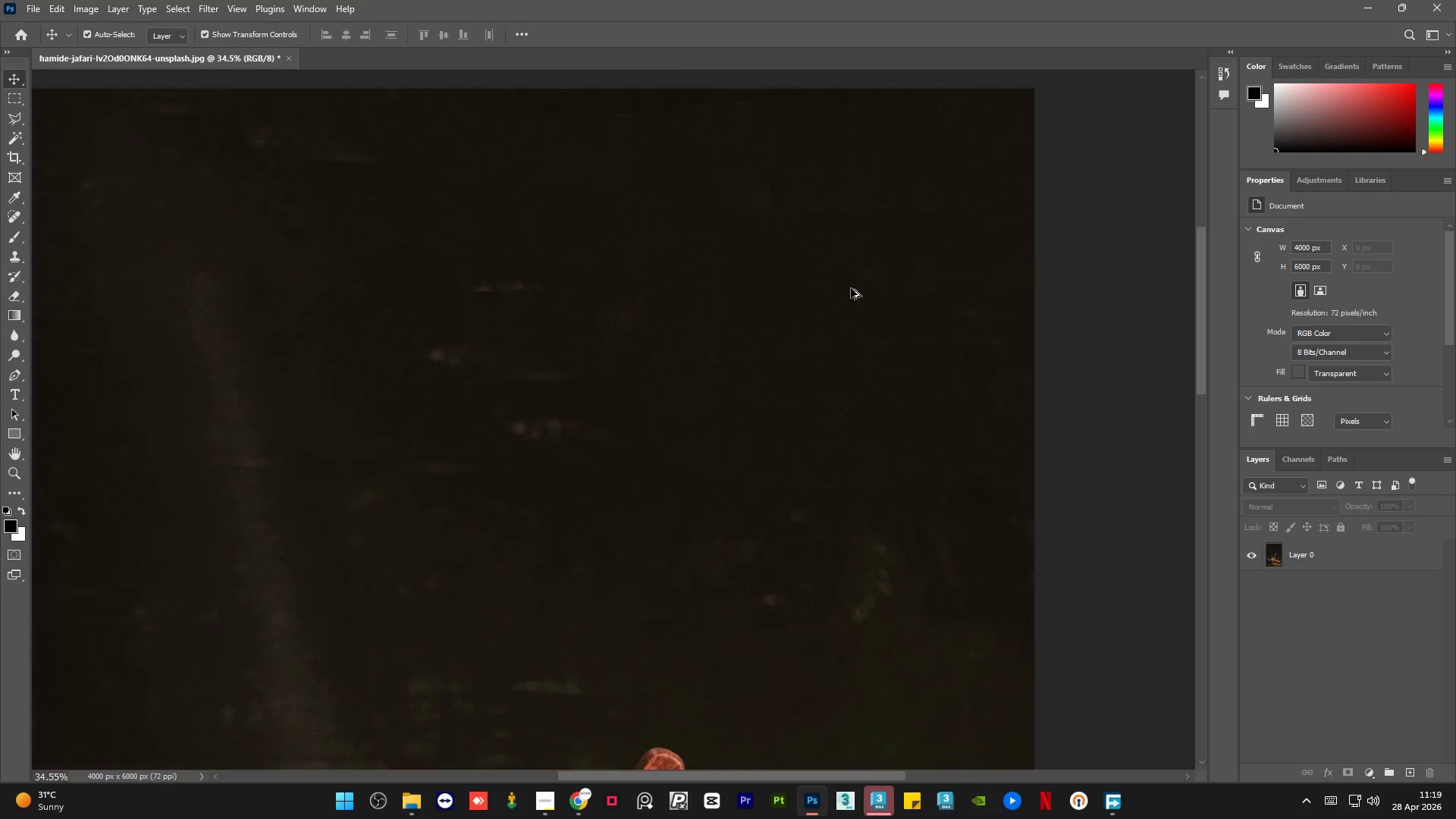 
hold_key(key=AltLeft, duration=3.66)
 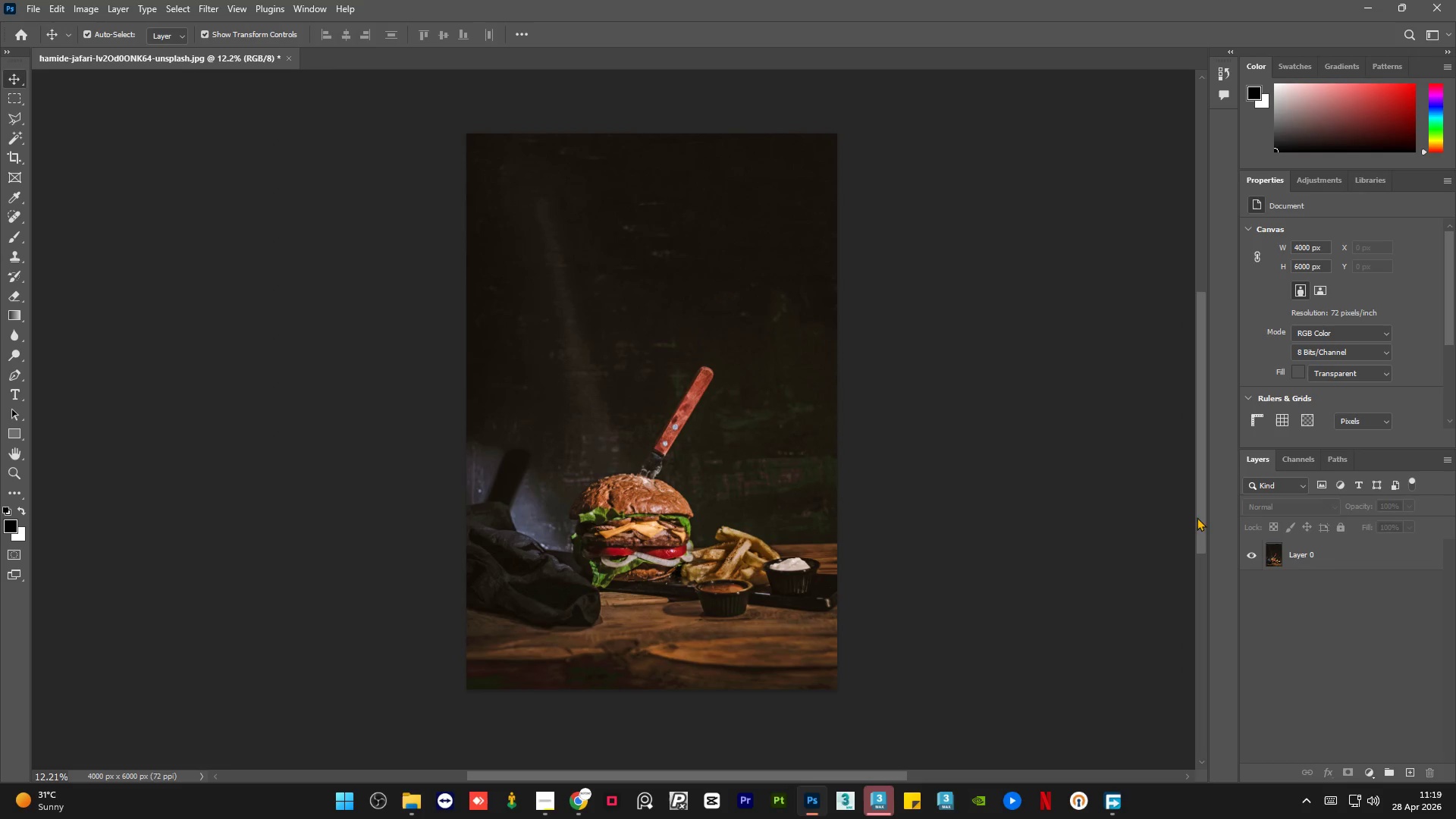 
scroll: coordinate [620, 201], scroll_direction: down, amount: 23.0
 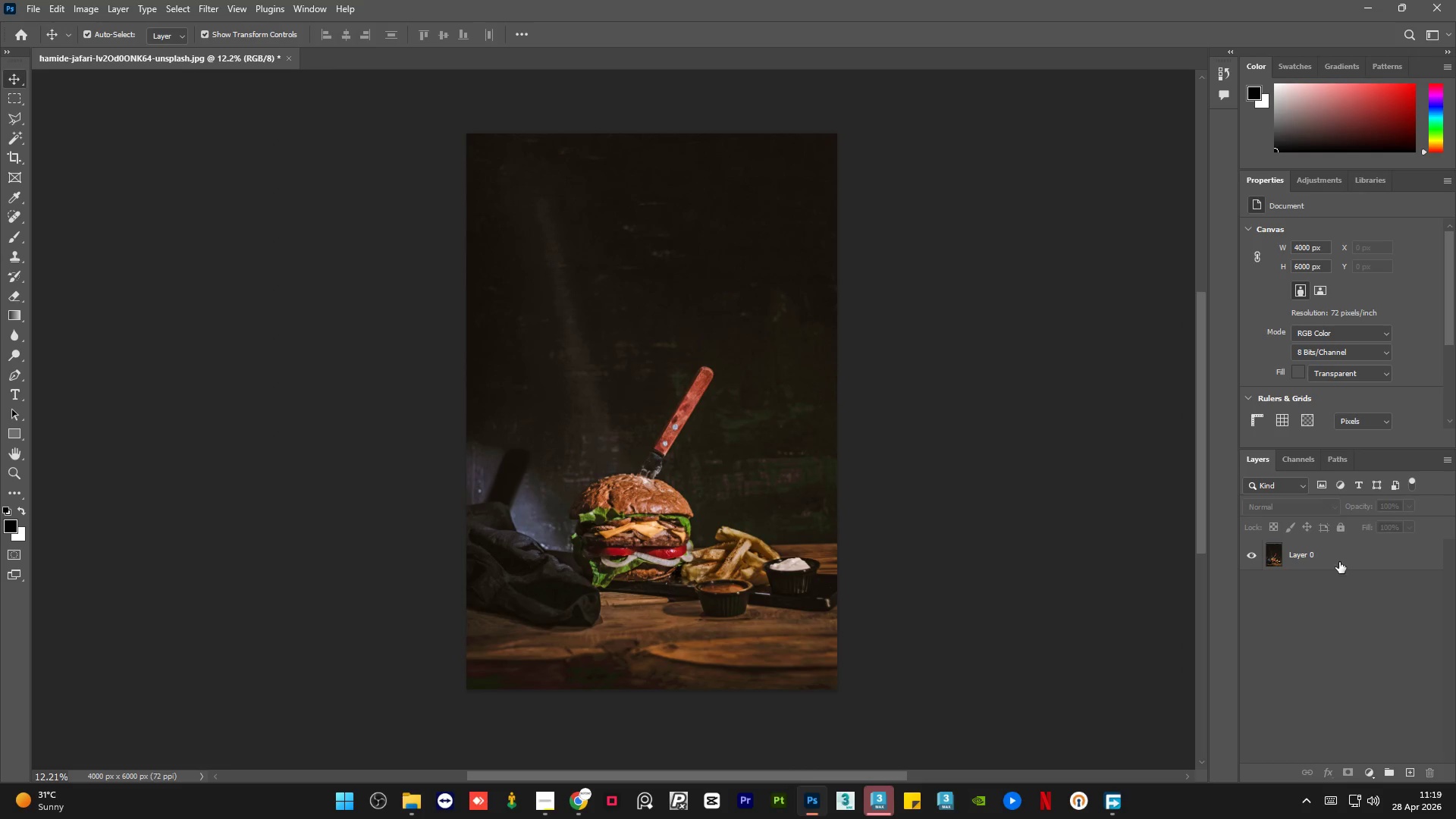 
left_click([1348, 554])
 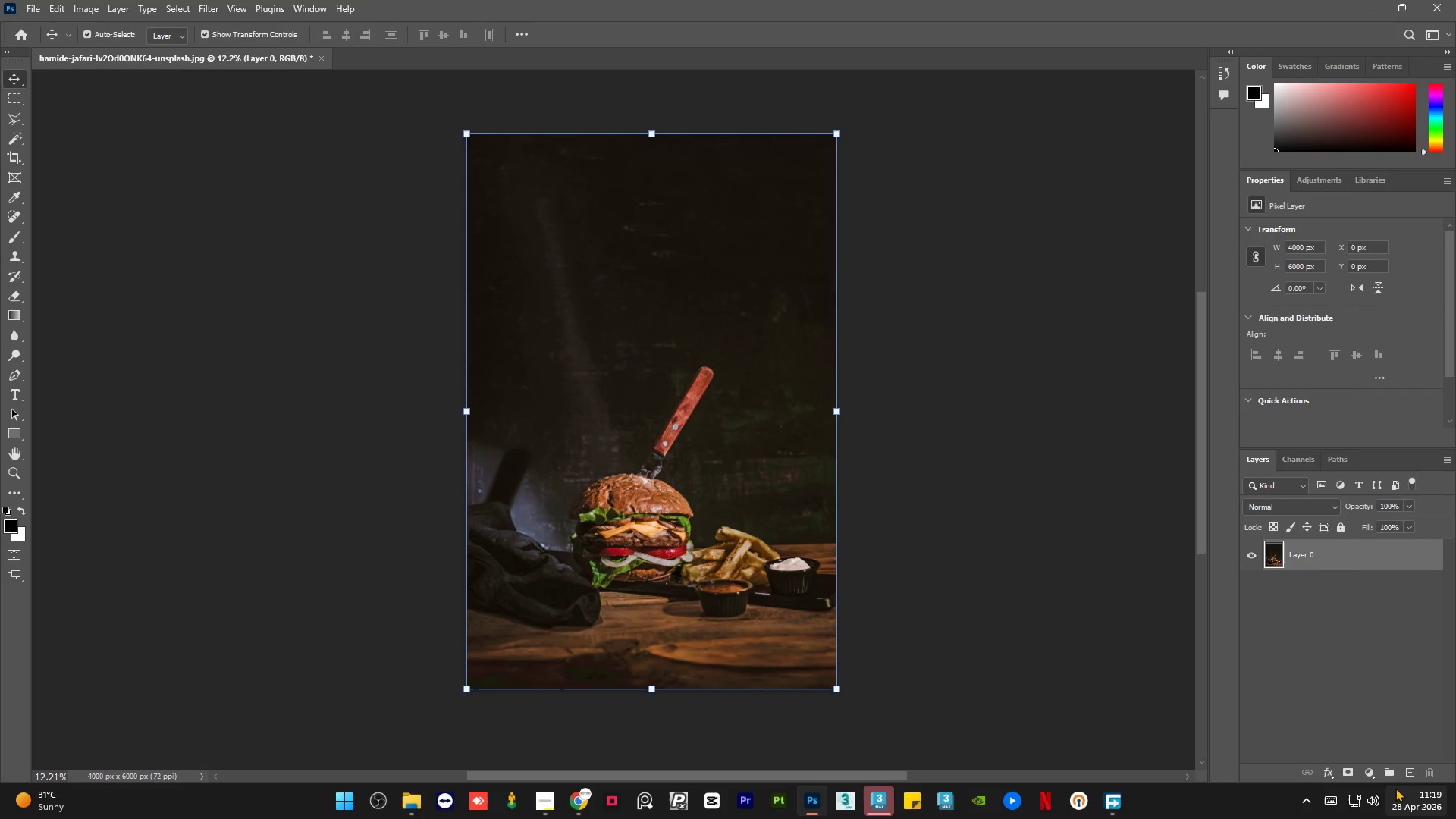 
key(Alt+Control+Shift+E)
 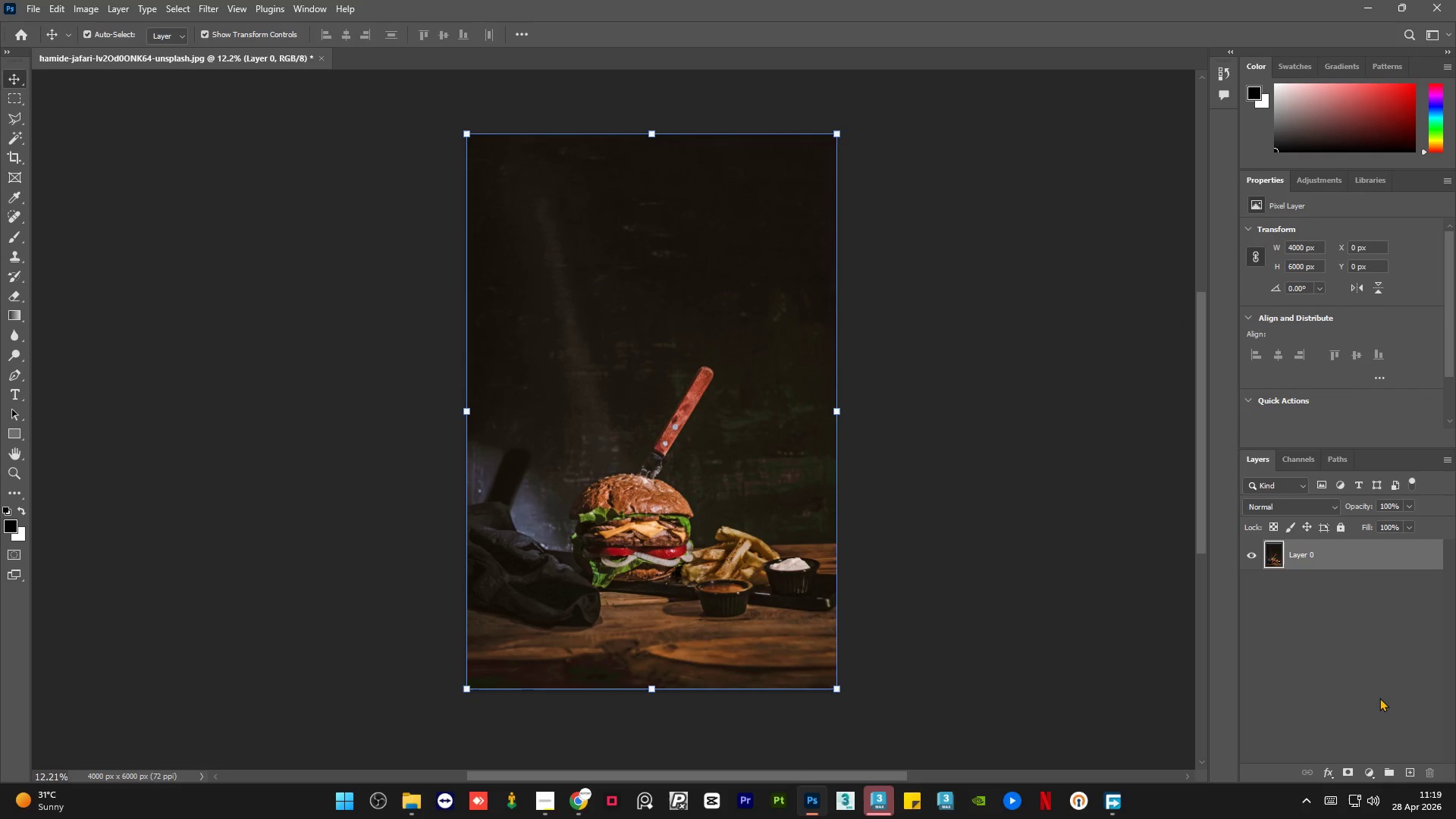 
left_click([1331, 575])
 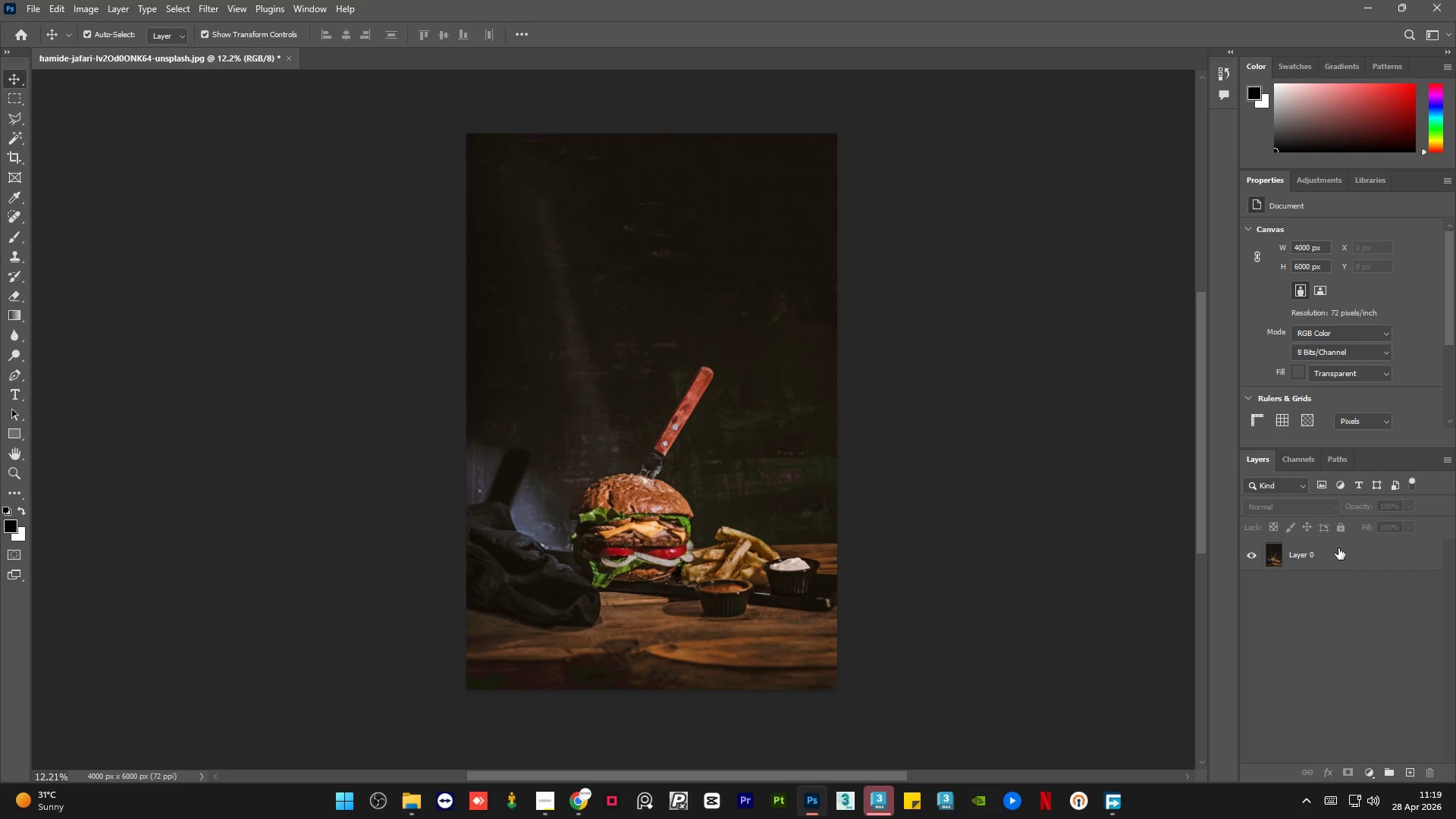 
left_click([1338, 548])
 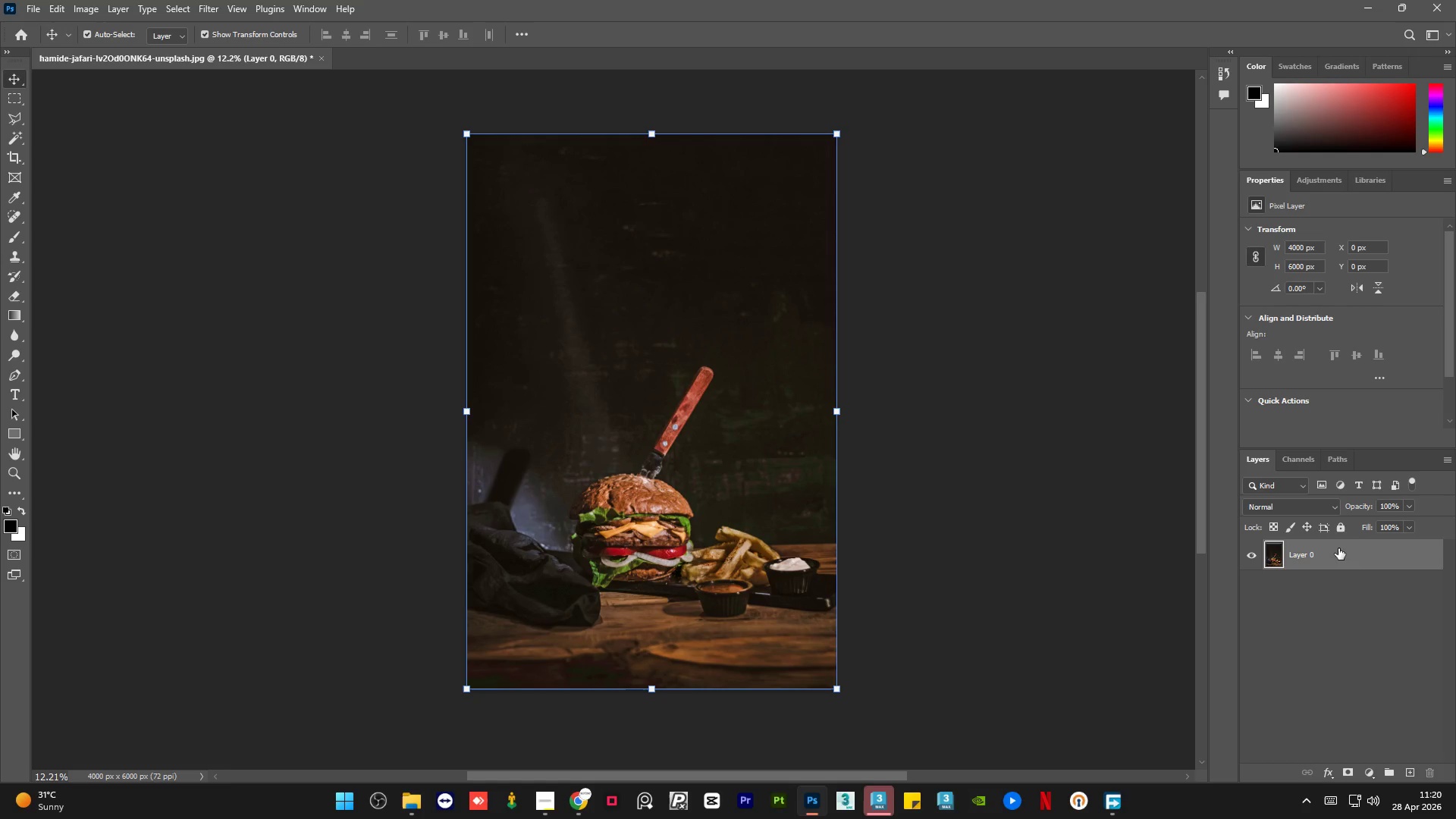 
wait(20.69)
 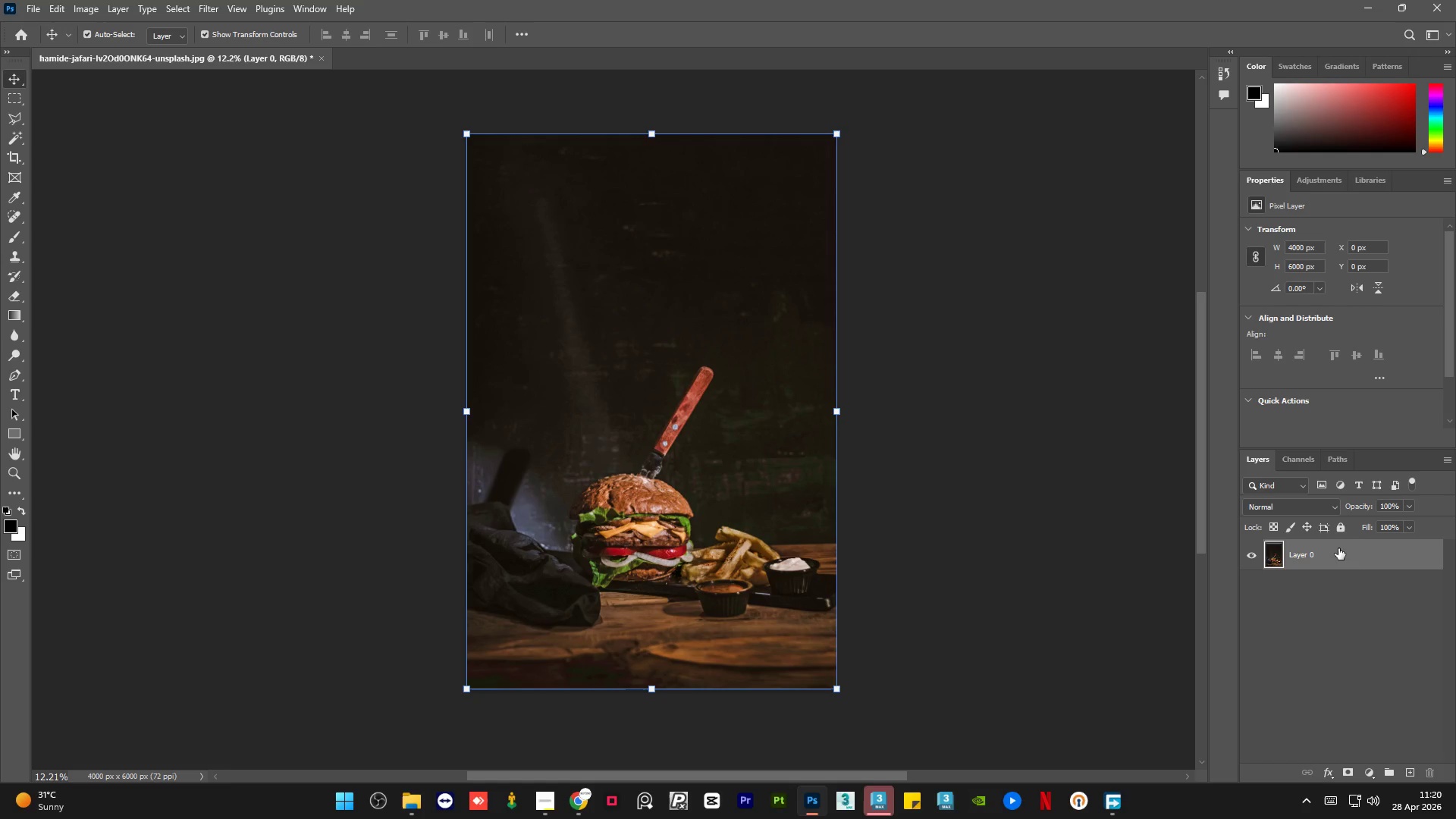 
mouse_move([1313, 551])
 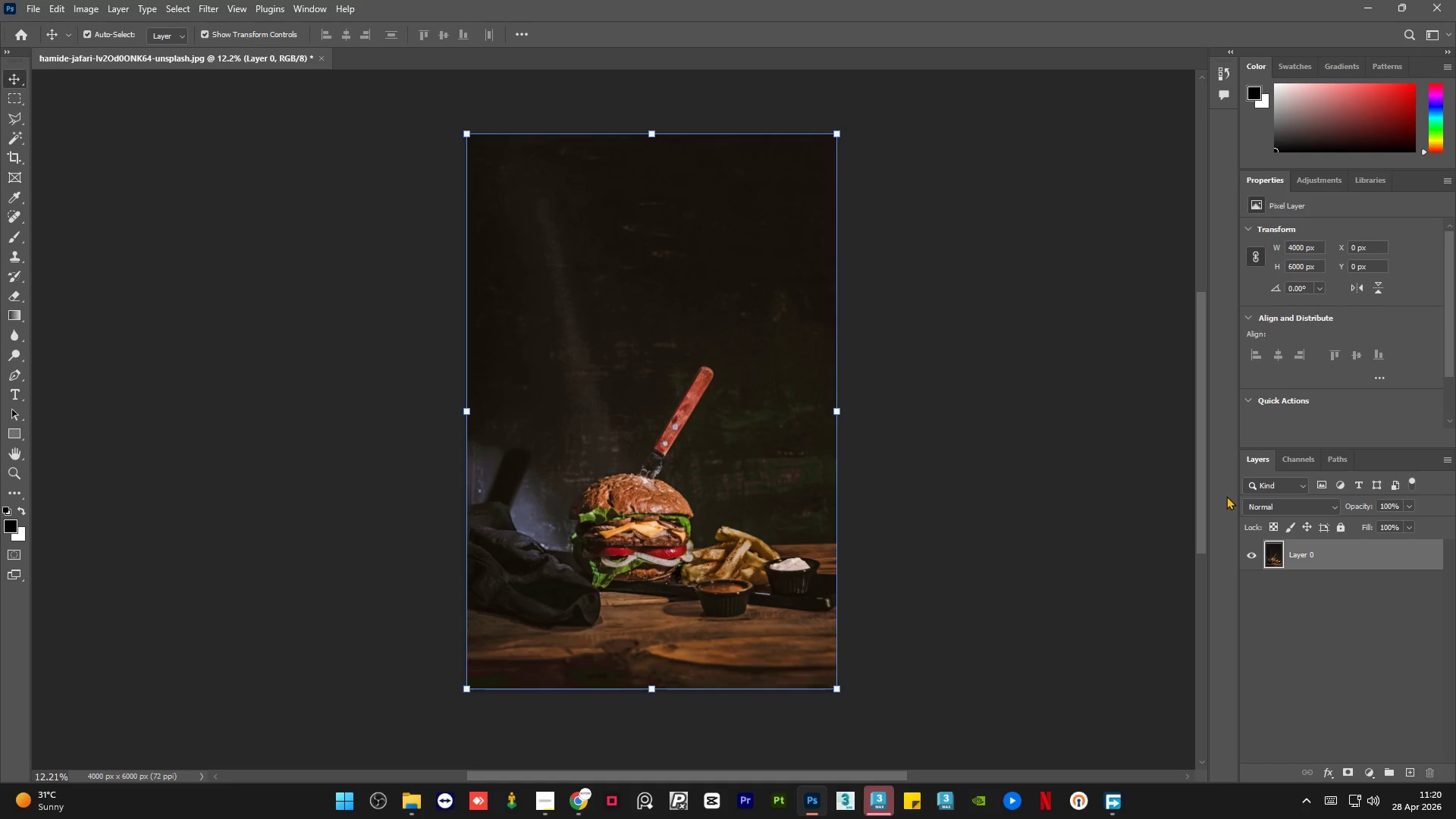 
wait(25.0)
 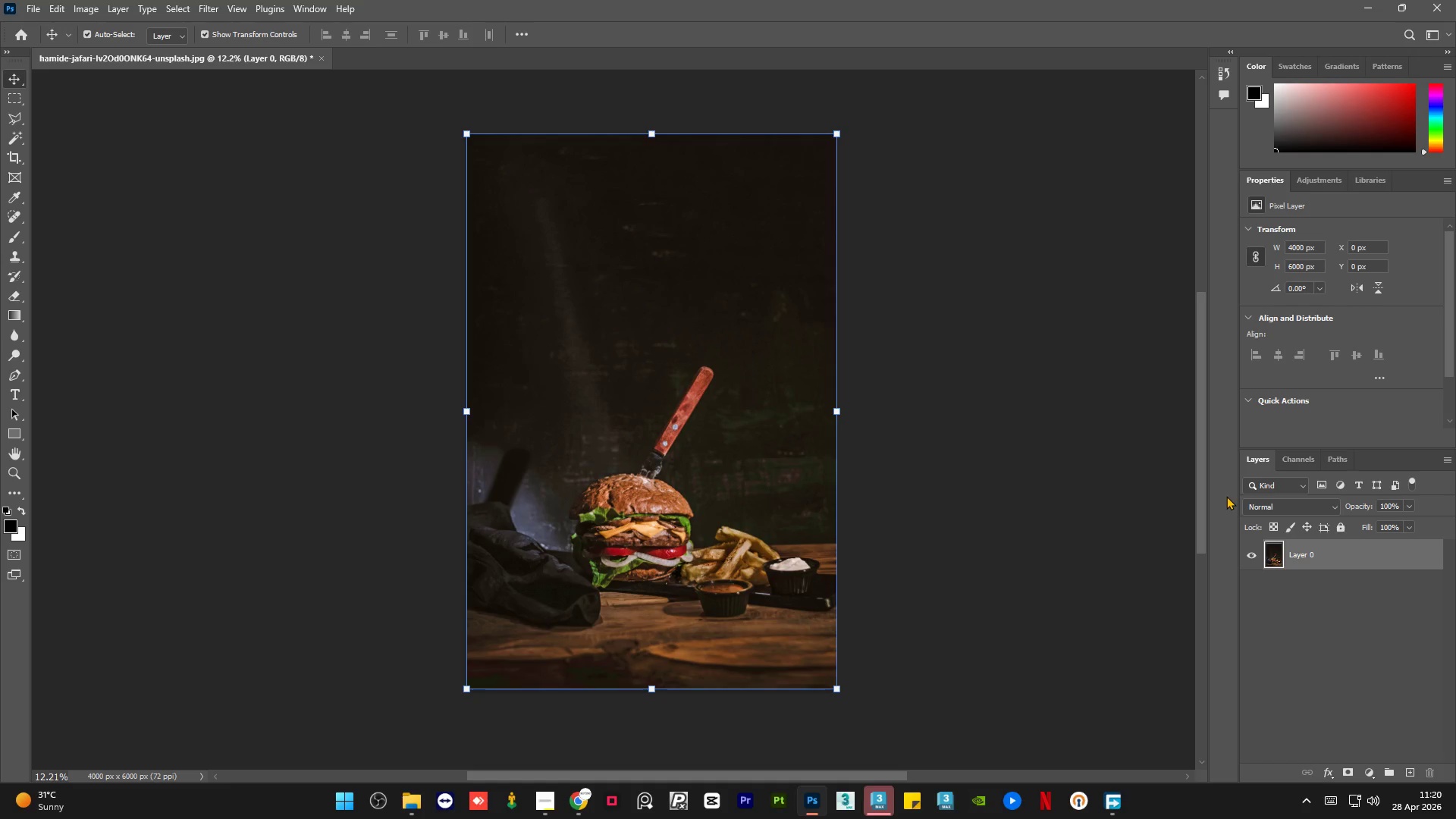 
hold_key(key=AltLeft, duration=2.45)
scroll: coordinate [789, 165], scroll_direction: none, amount: 0.0
 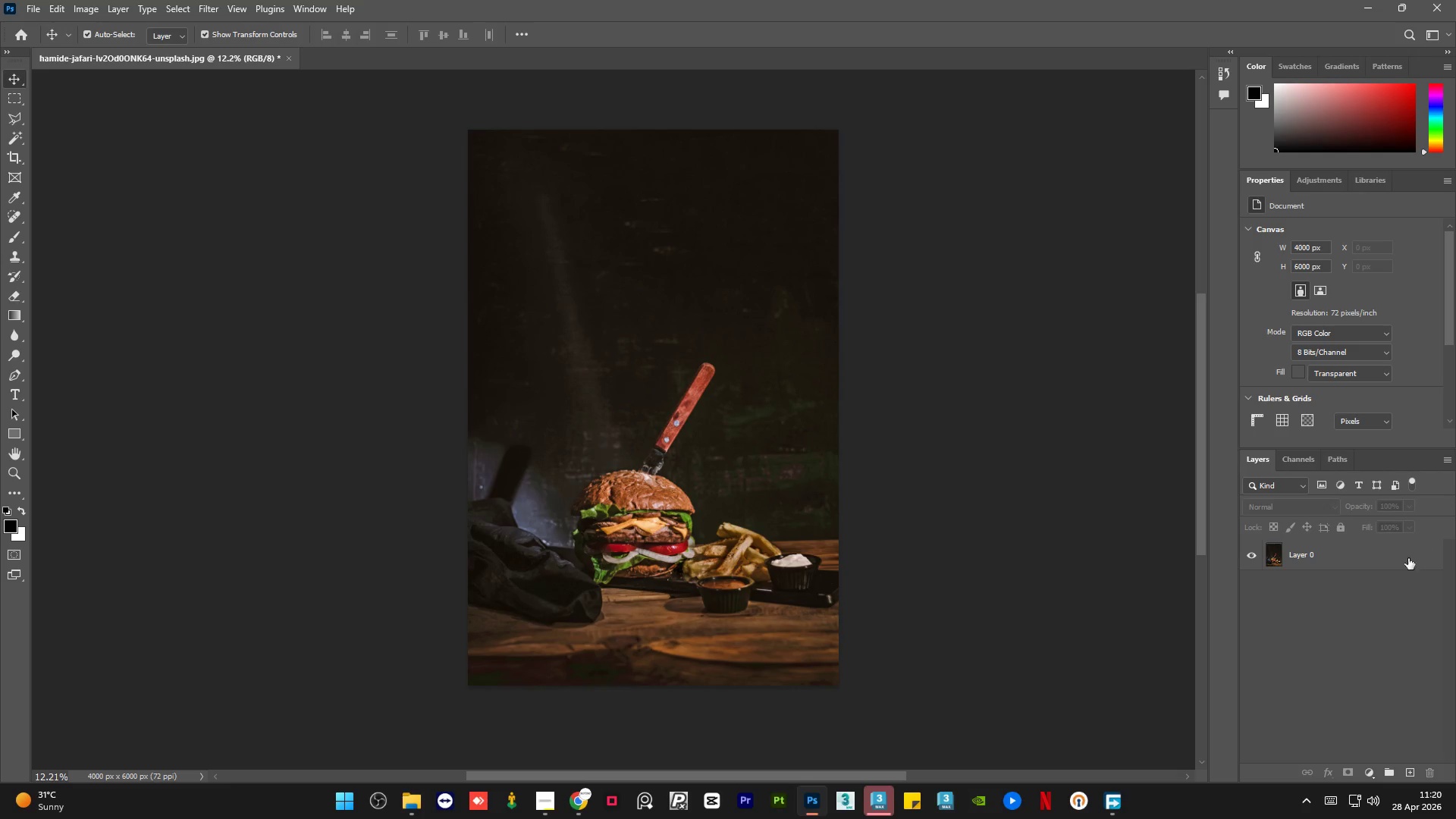 
left_click([1370, 565])
 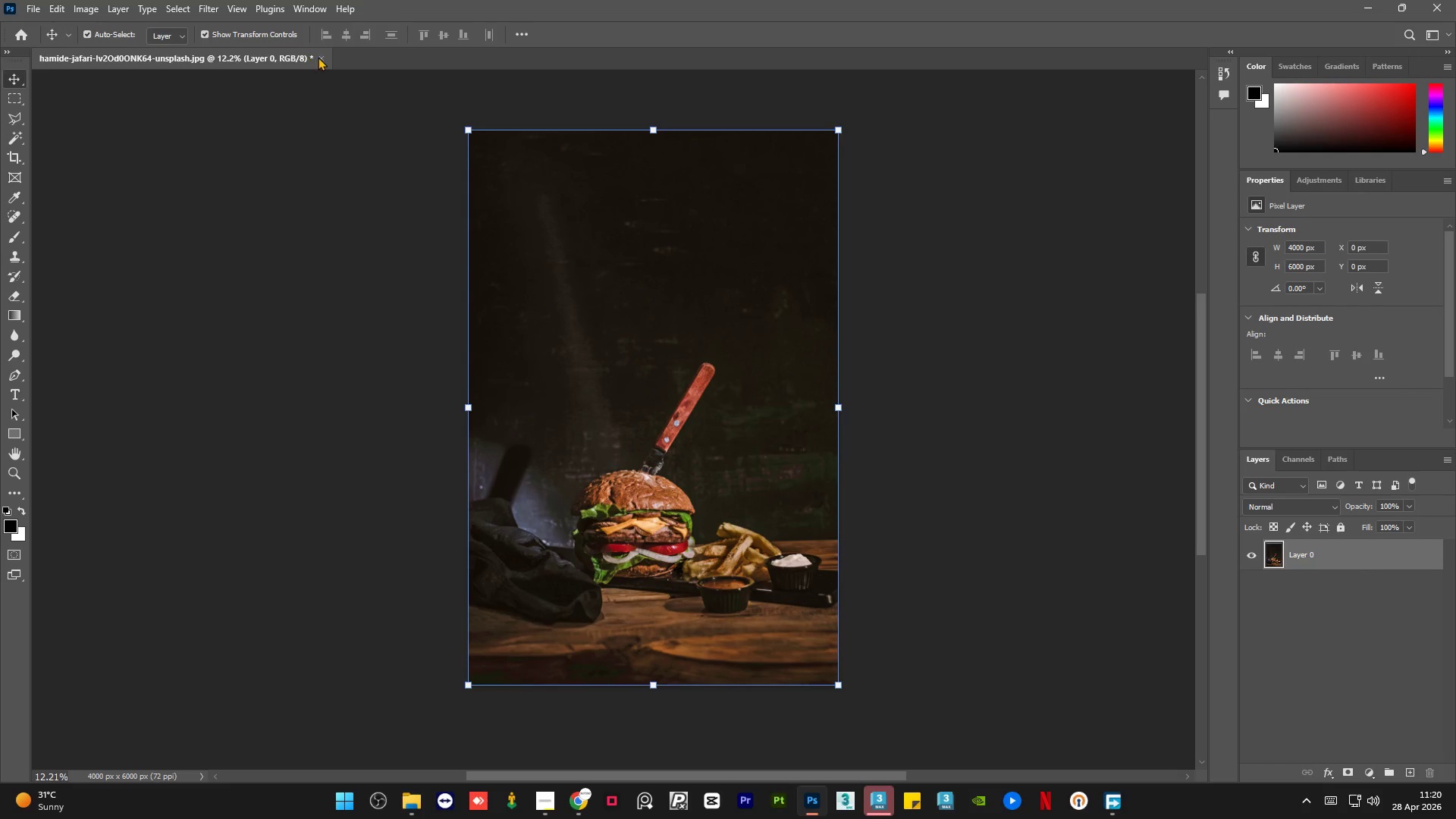 
left_click([322, 58])
 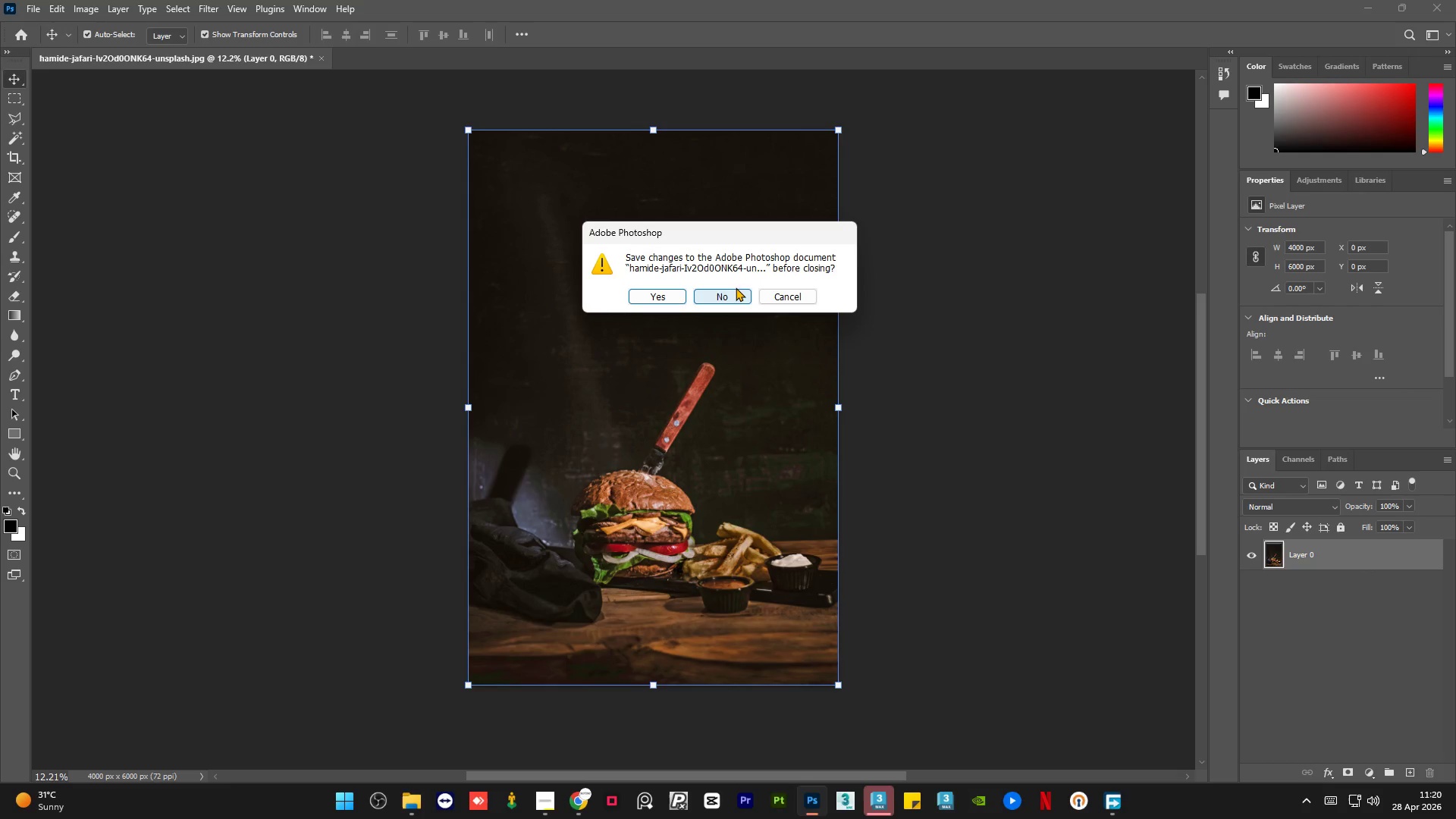 
left_click([733, 294])
 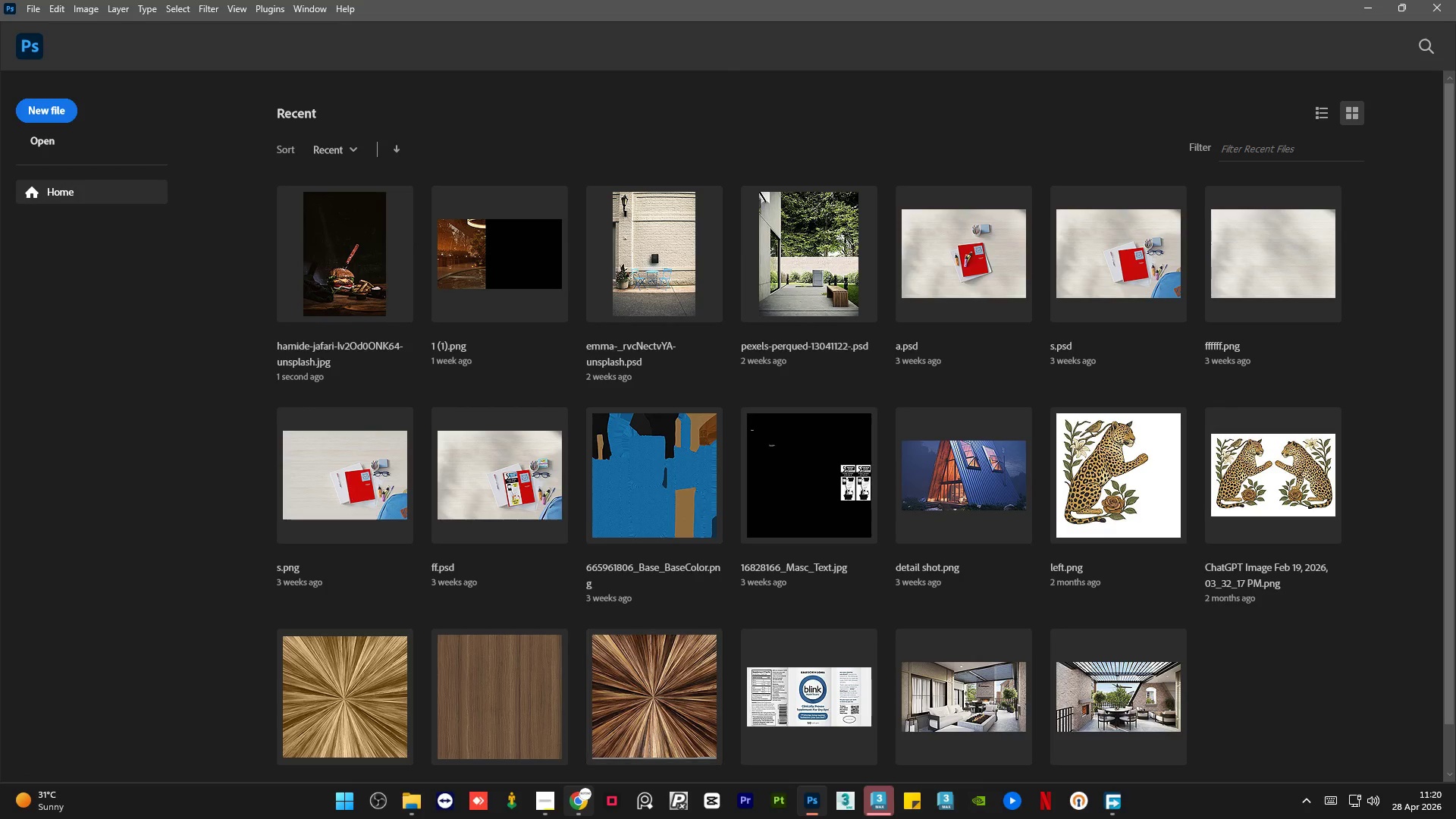 
left_click([578, 817])
 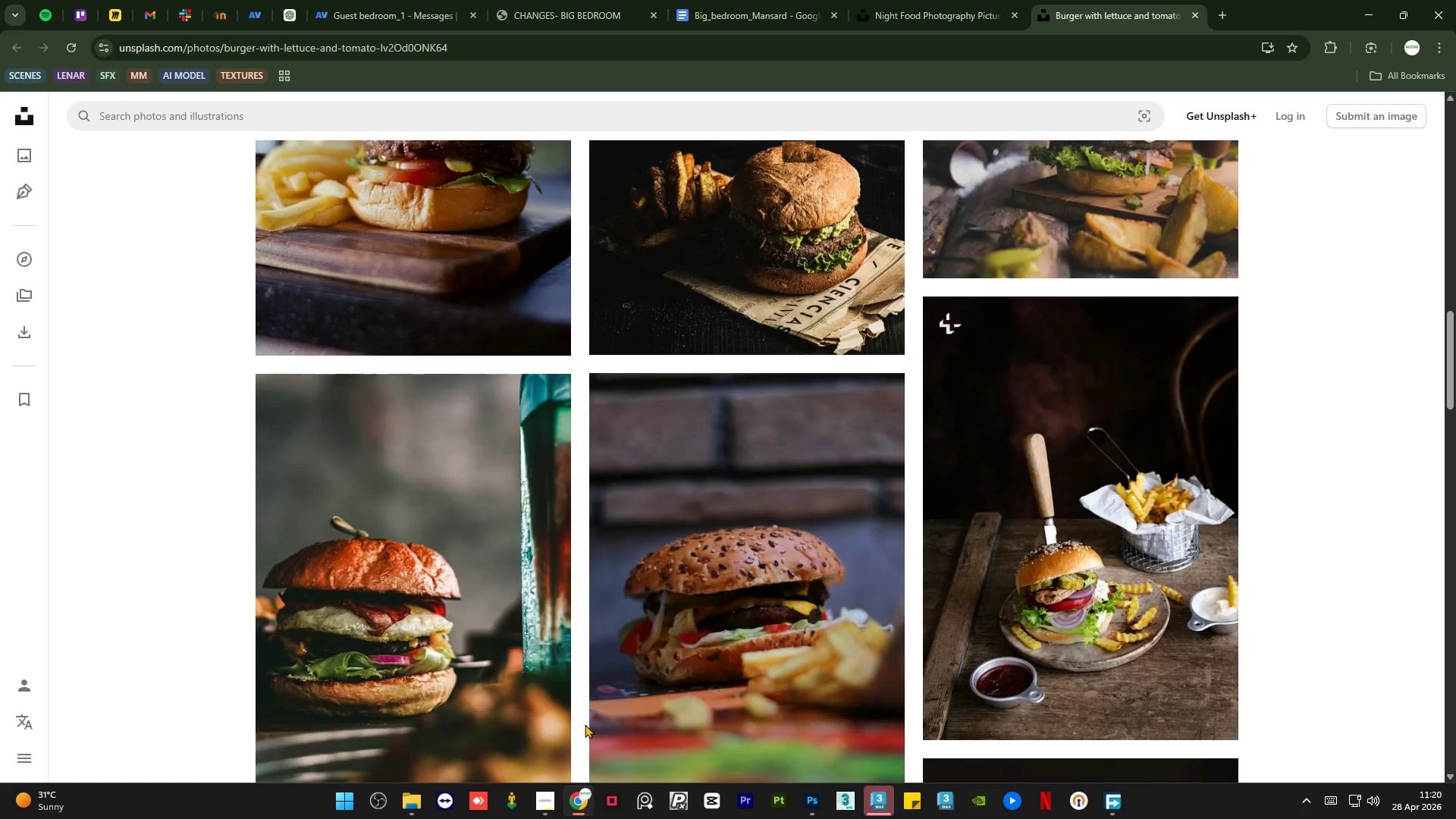 
wait(5.59)
 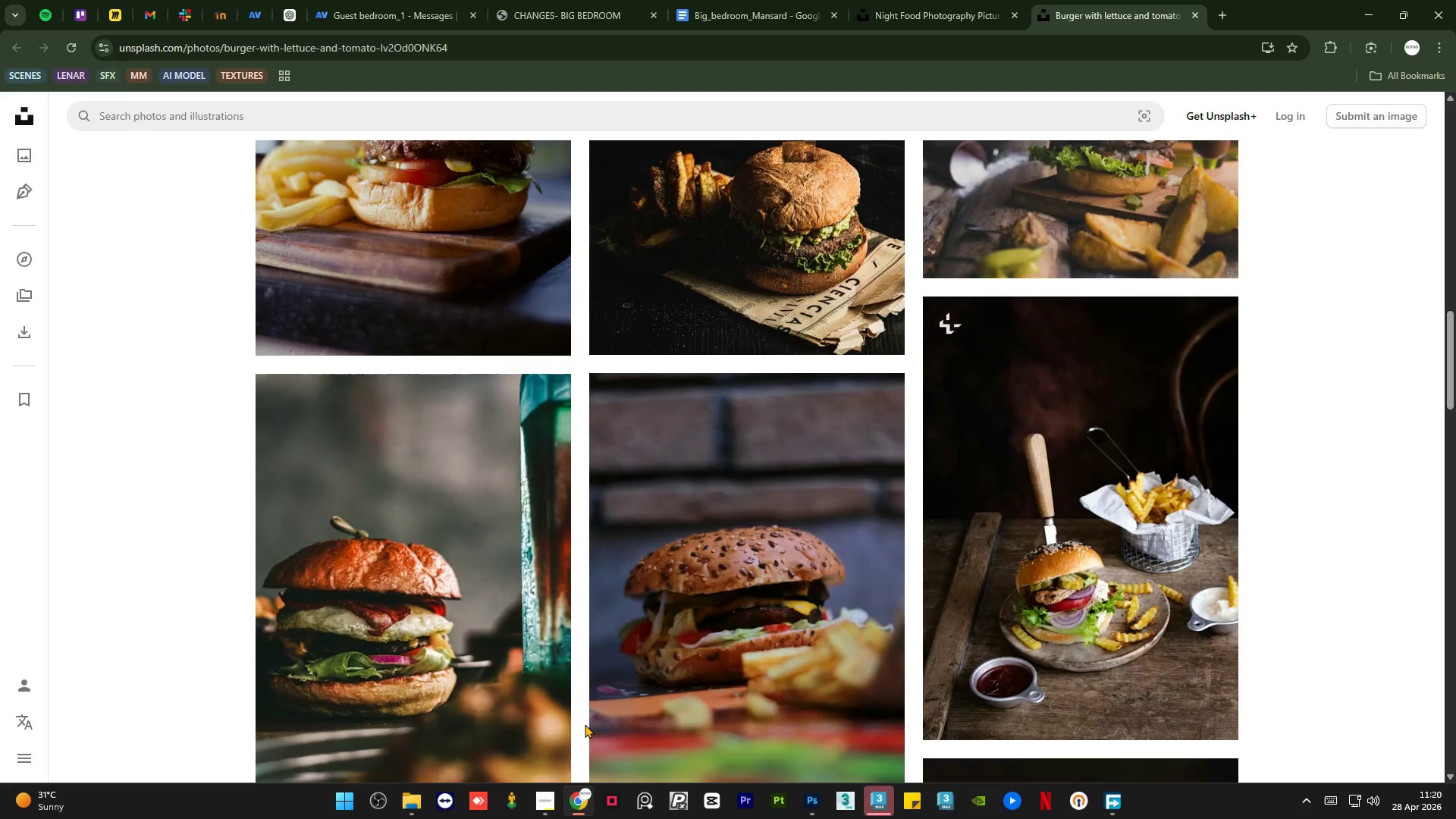 
mouse_move([397, 375])
 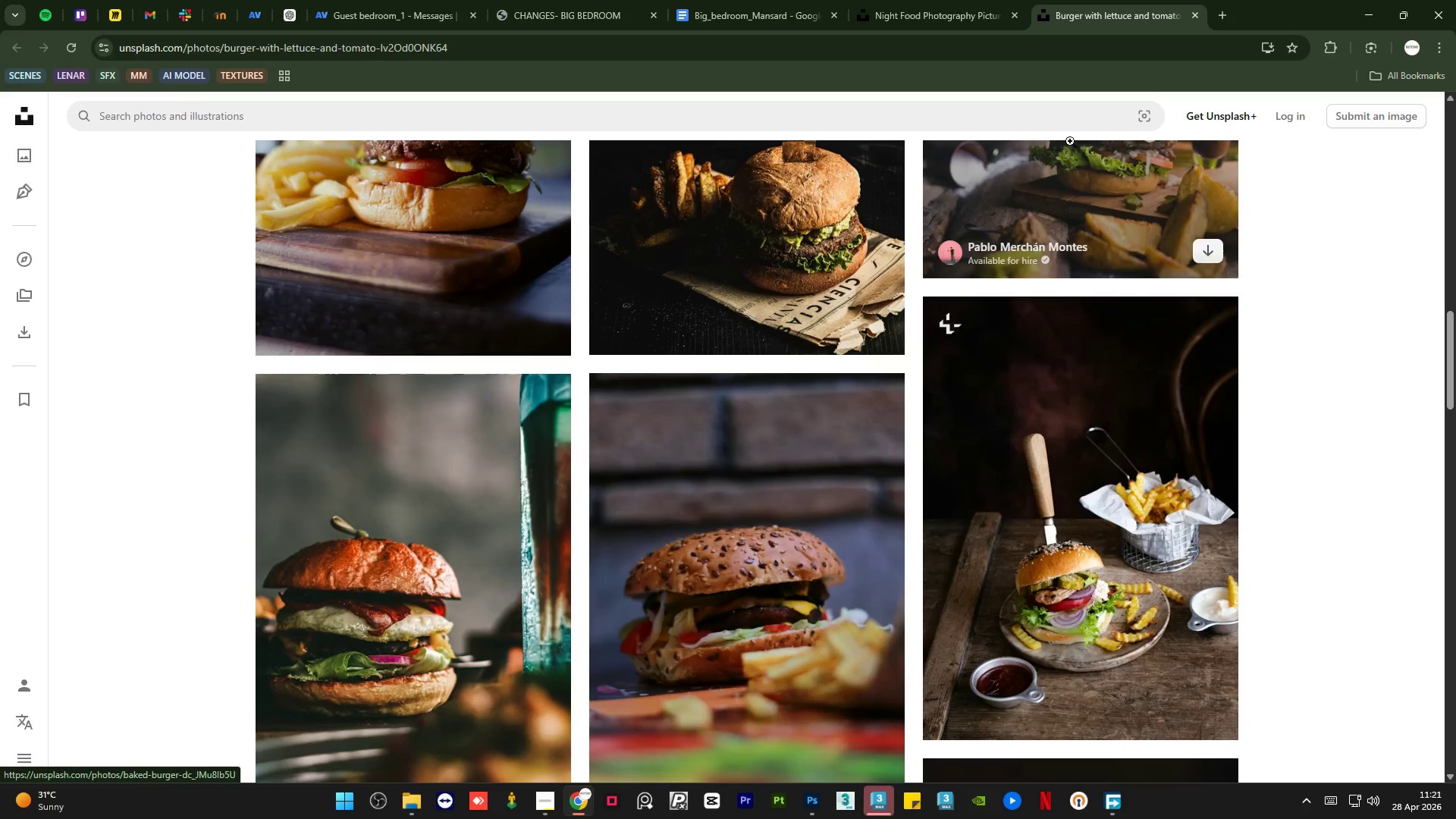 
scroll: coordinate [1229, 300], scroll_direction: up, amount: 22.0
 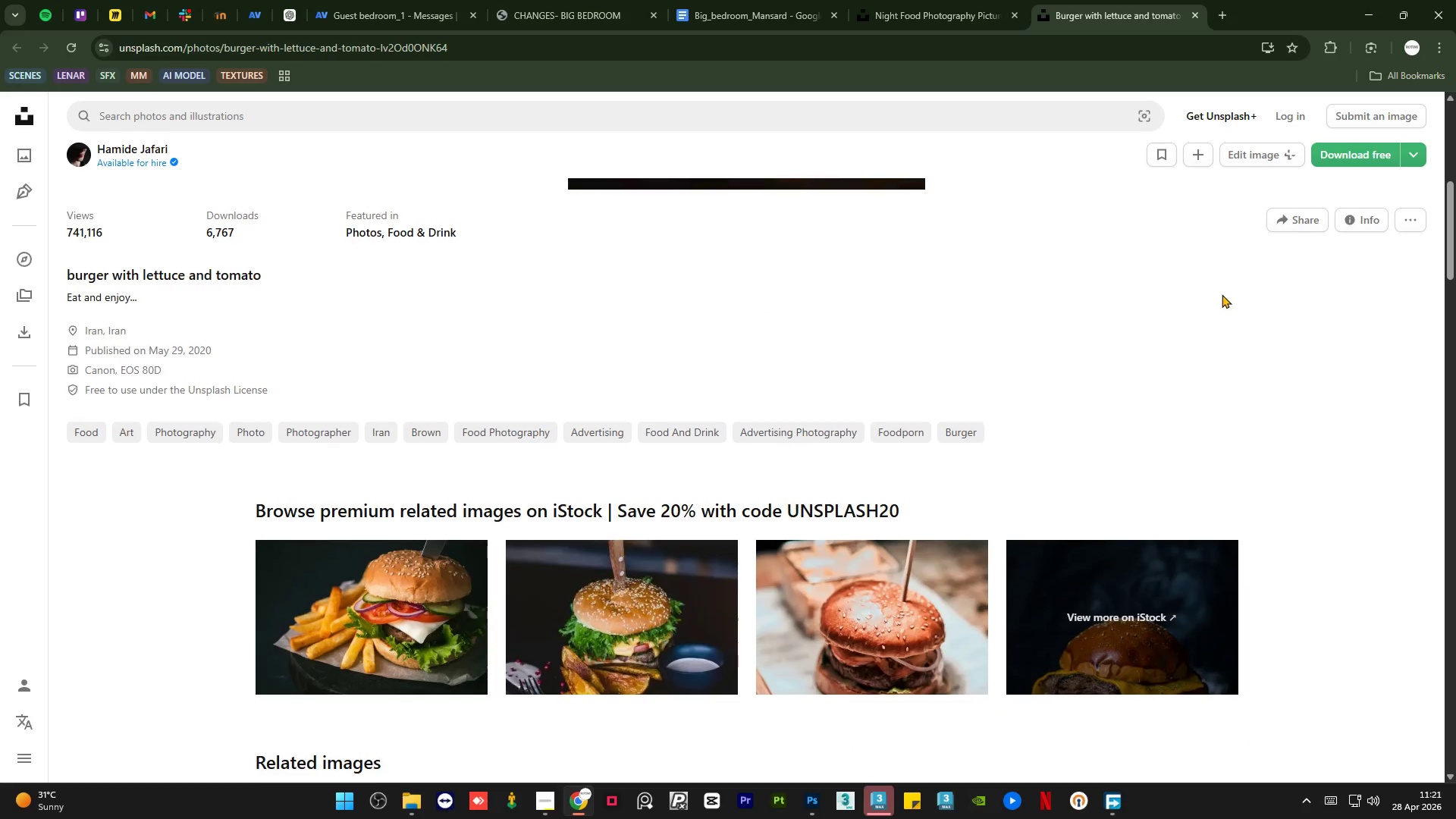 
scroll: coordinate [1216, 297], scroll_direction: down, amount: 7.0
 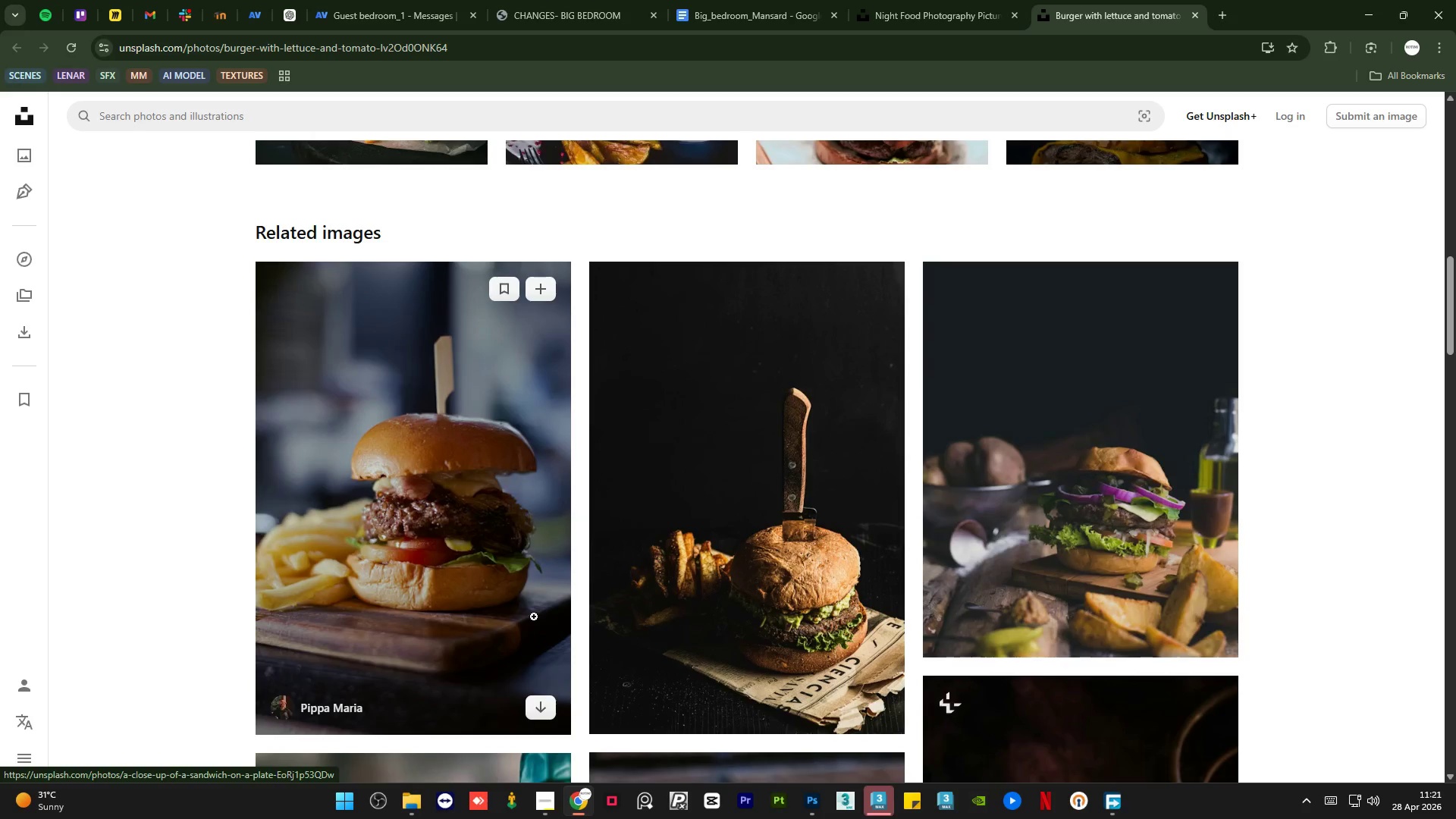 
left_click([540, 701])
 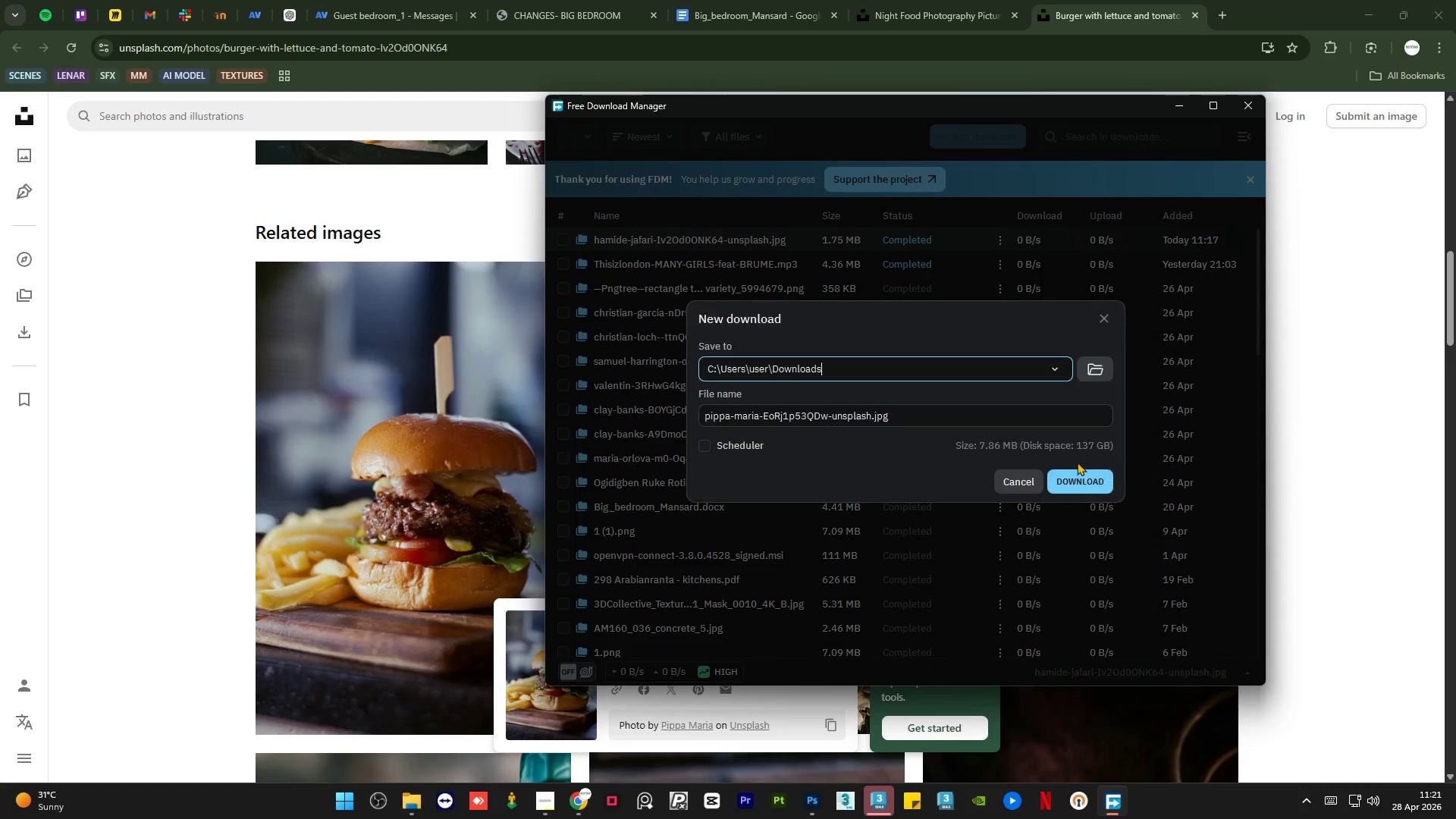 
left_click([1077, 479])
 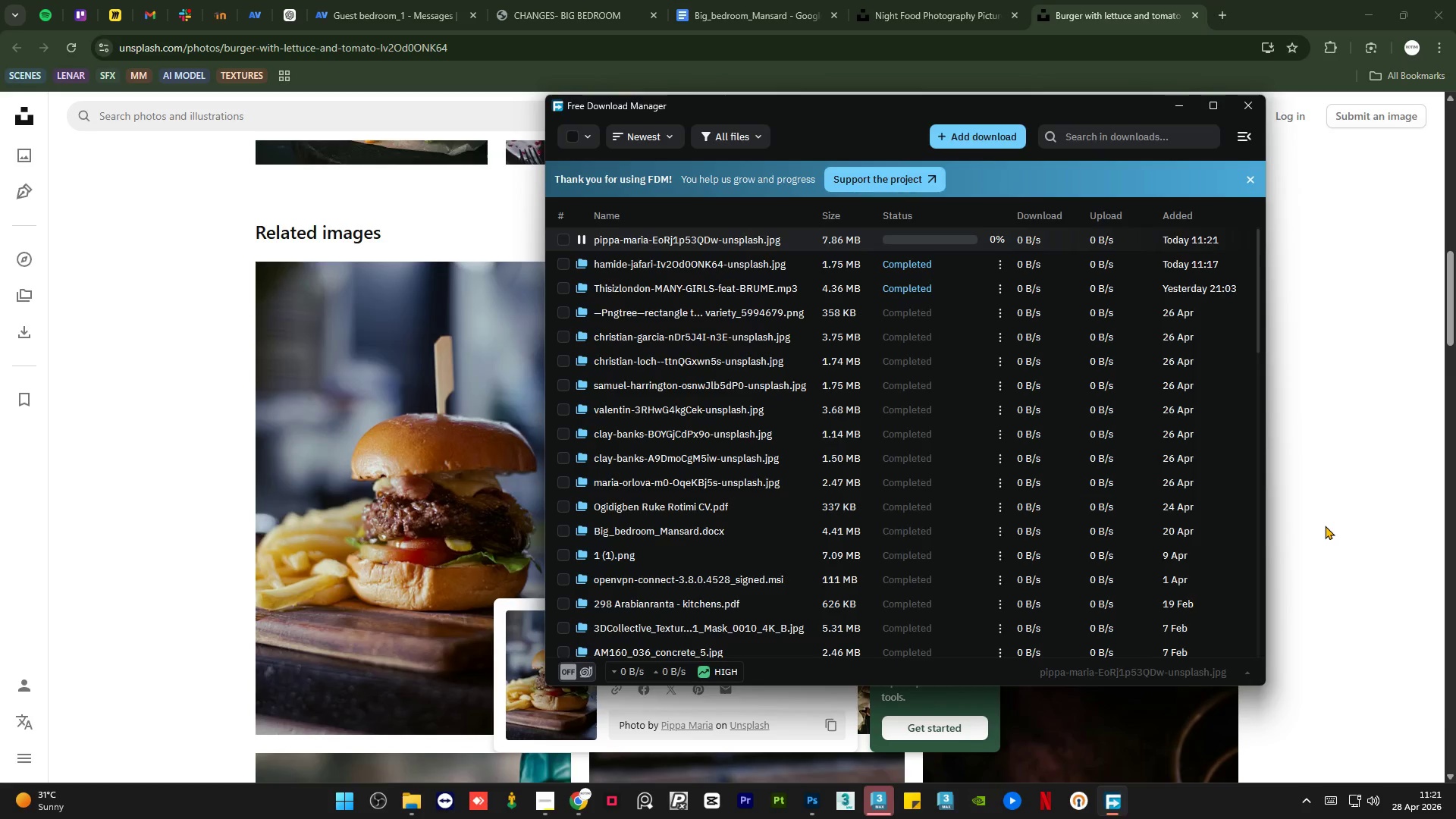 
left_click([1325, 526])
 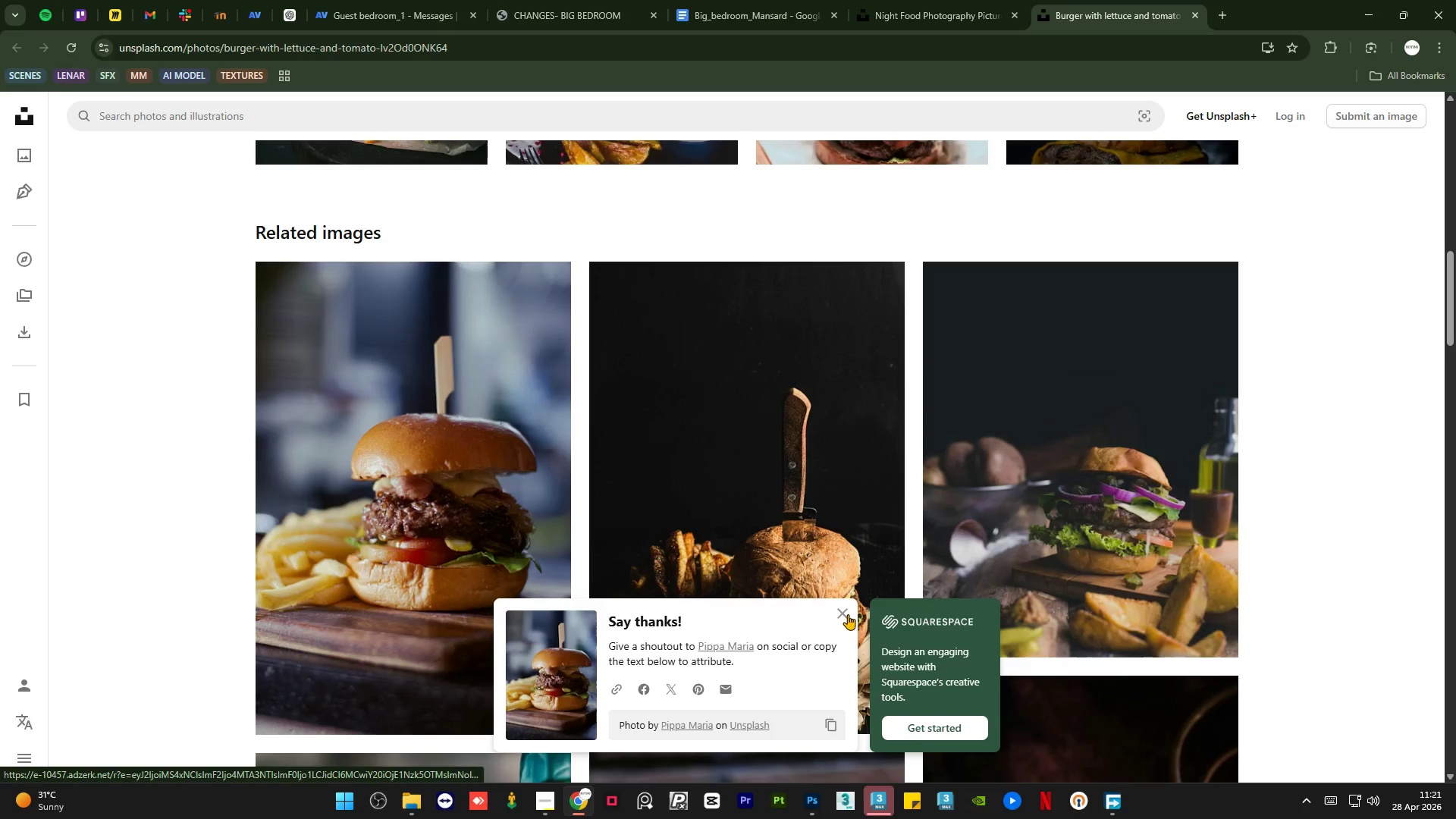 
left_click([839, 617])
 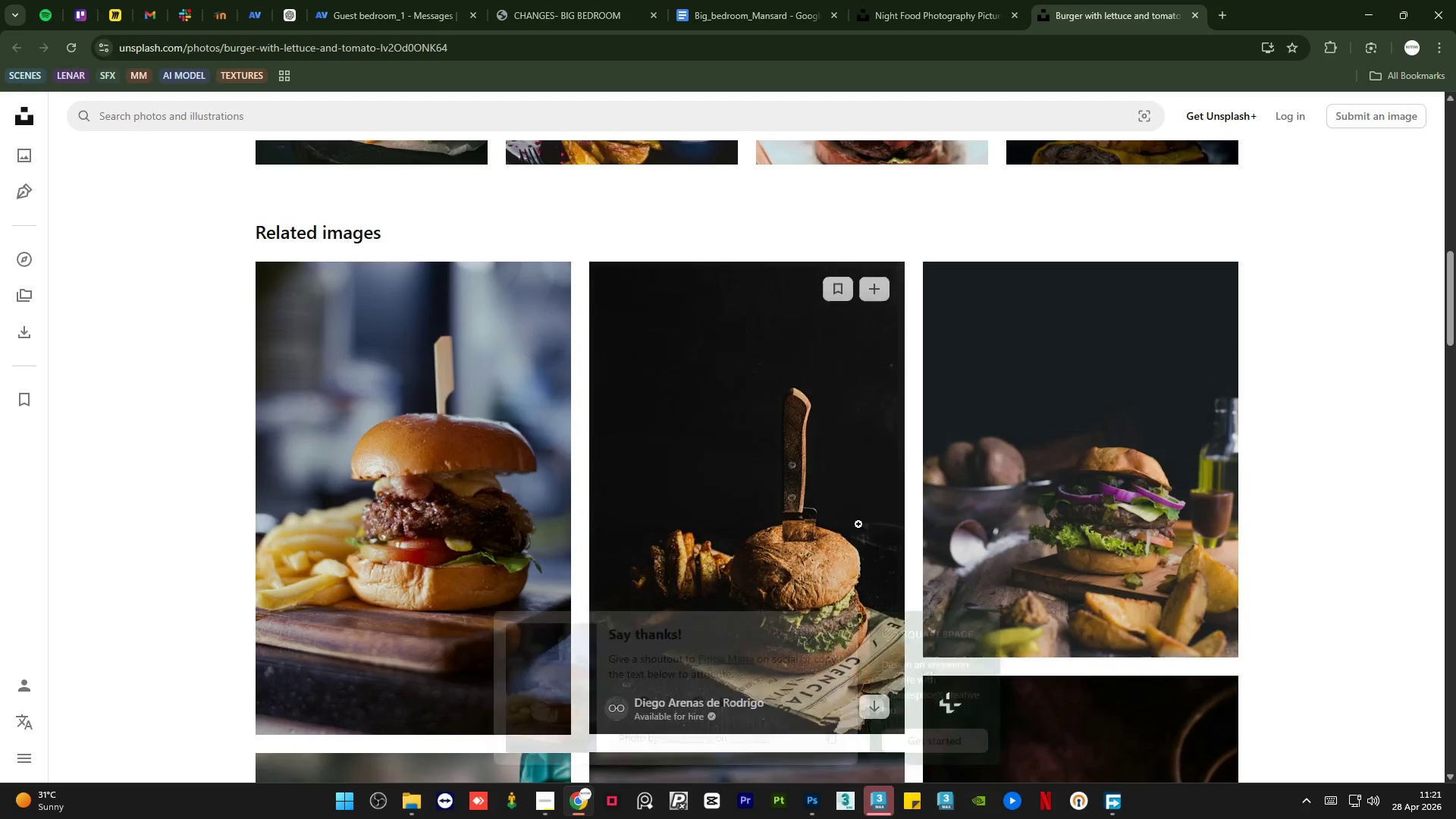 
scroll: coordinate [858, 500], scroll_direction: down, amount: 2.0
 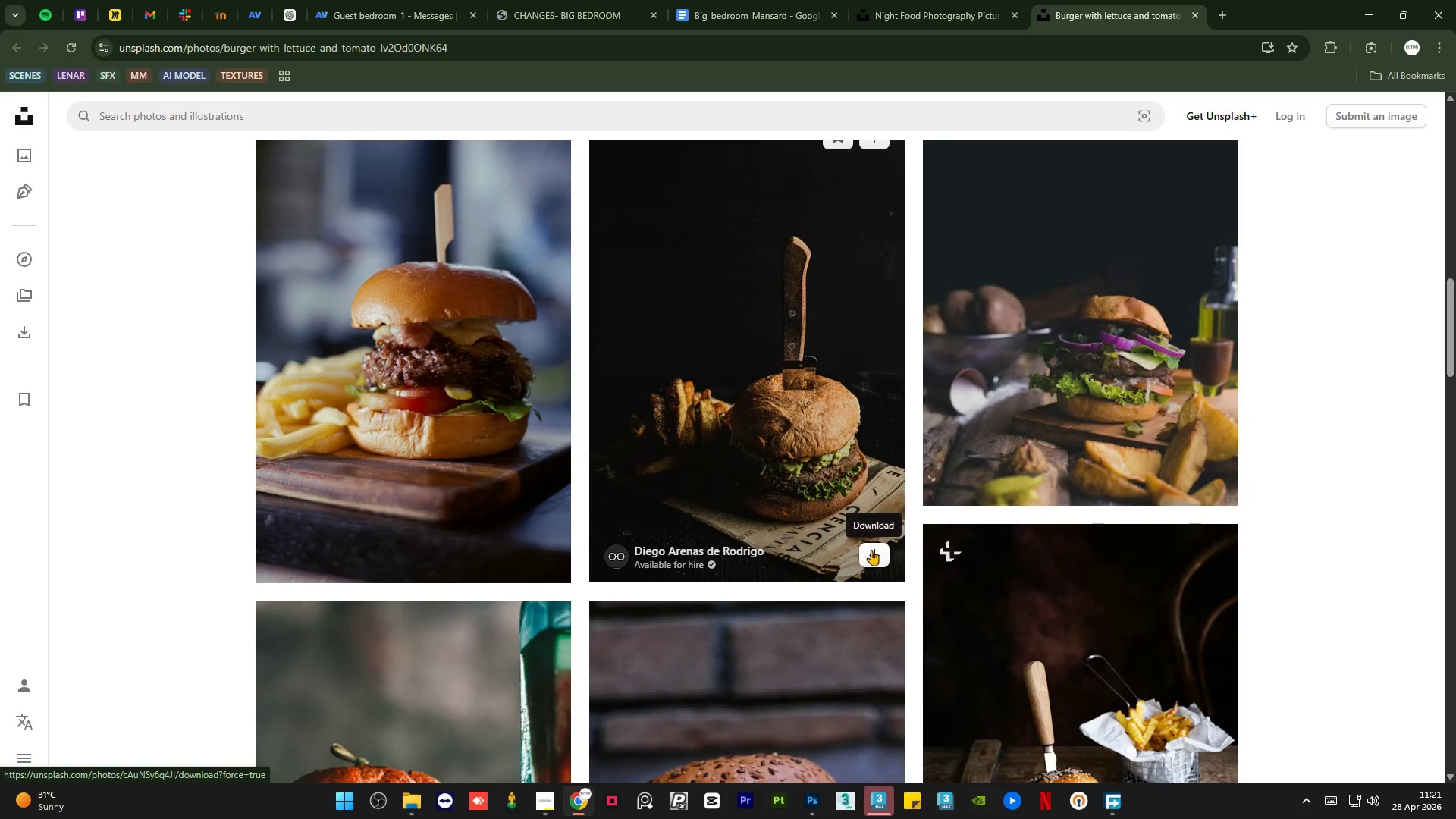 
left_click([871, 551])
 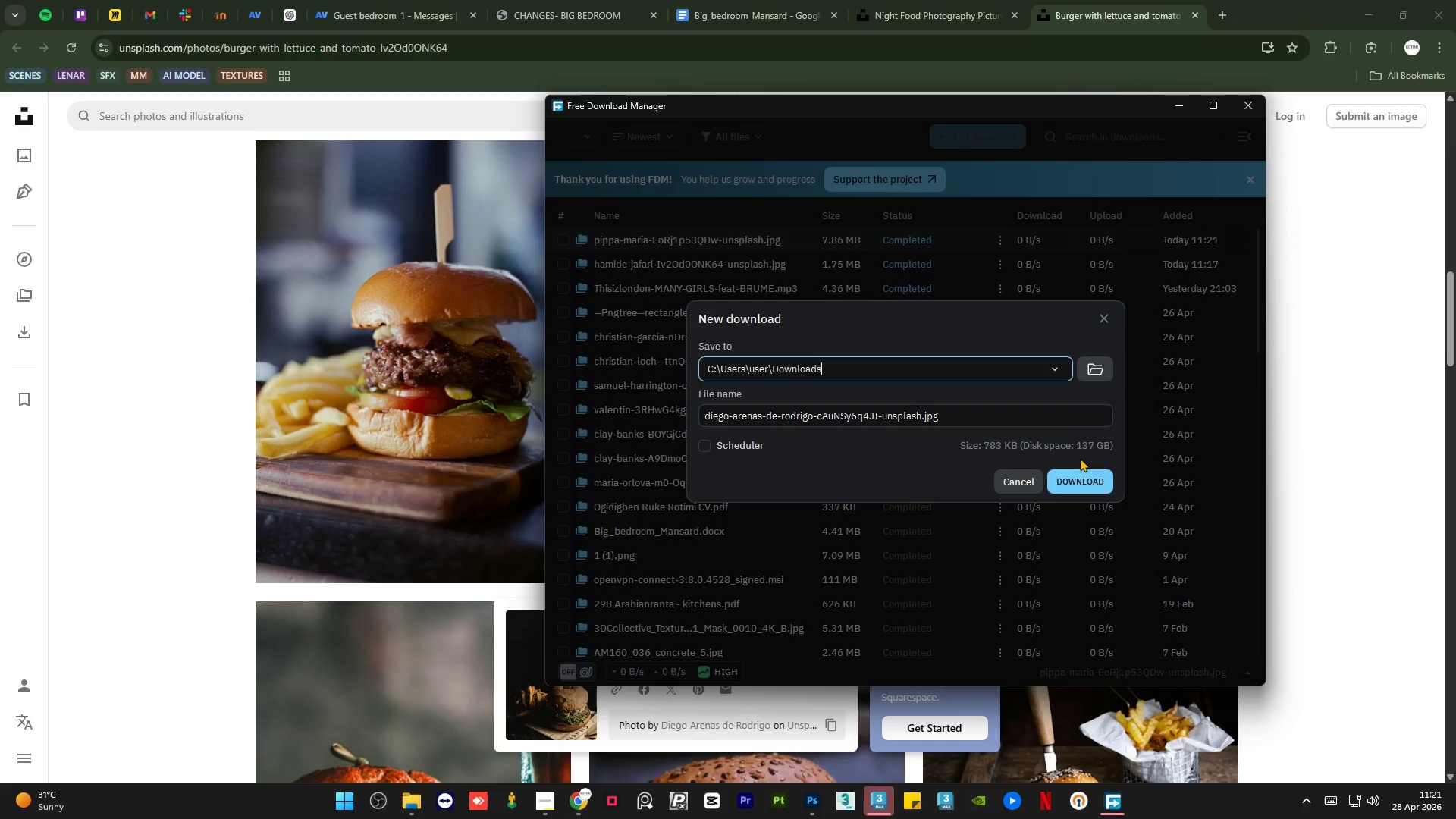 
left_click([1078, 484])
 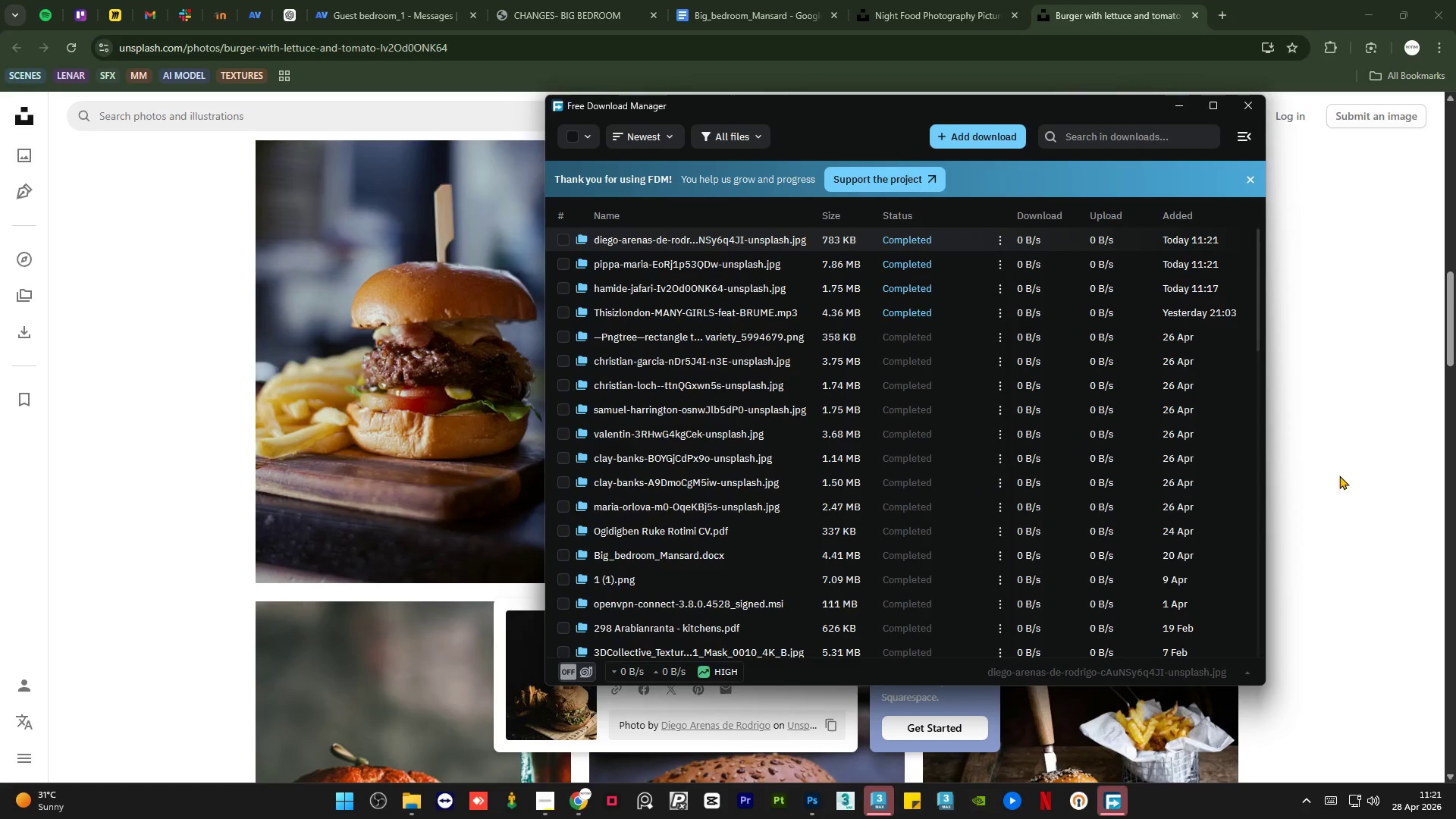 
left_click([1339, 475])
 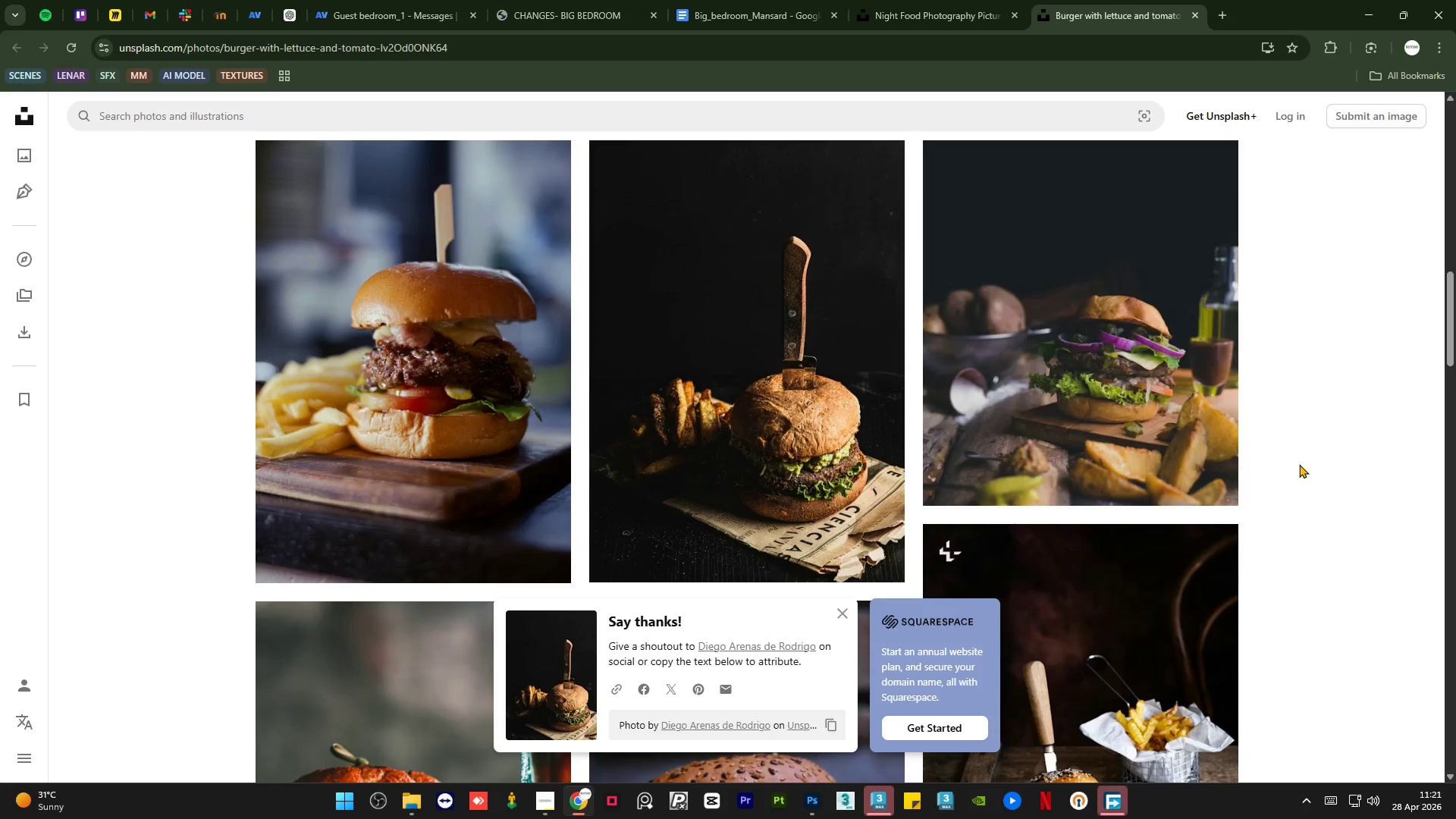 
scroll: coordinate [1299, 464], scroll_direction: up, amount: 1.0
 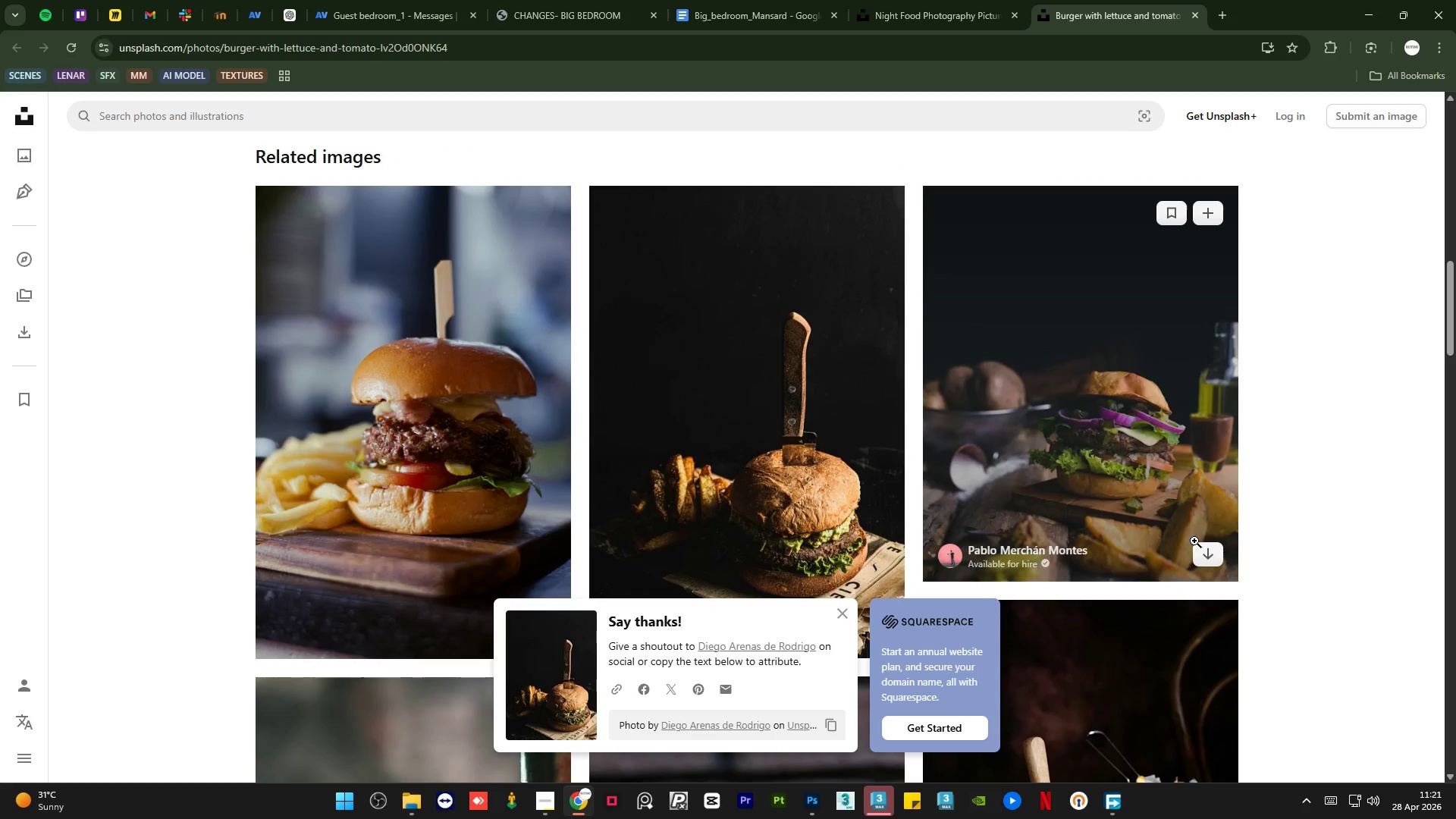 
left_click([1200, 554])
 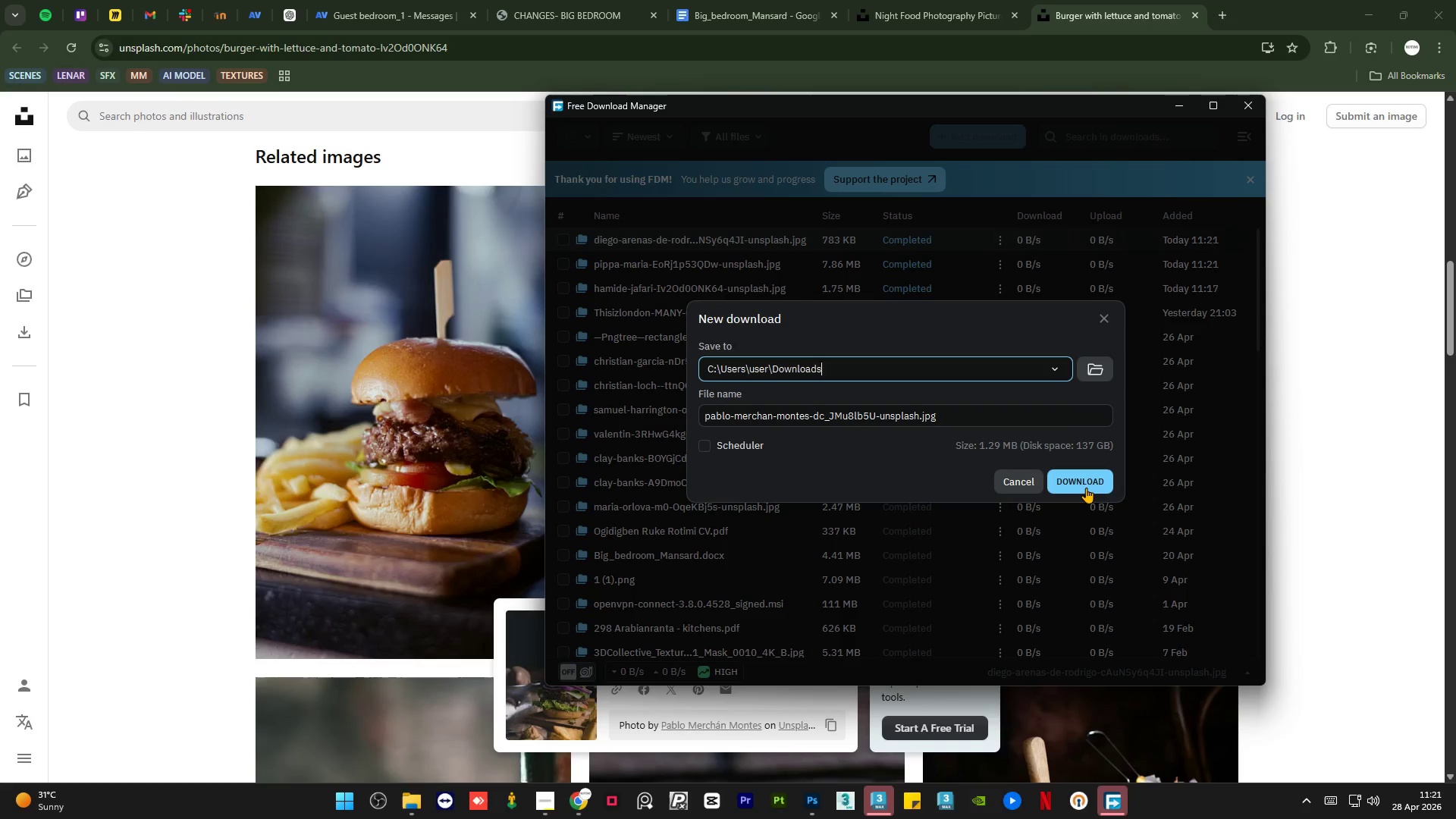 
left_click([1087, 485])
 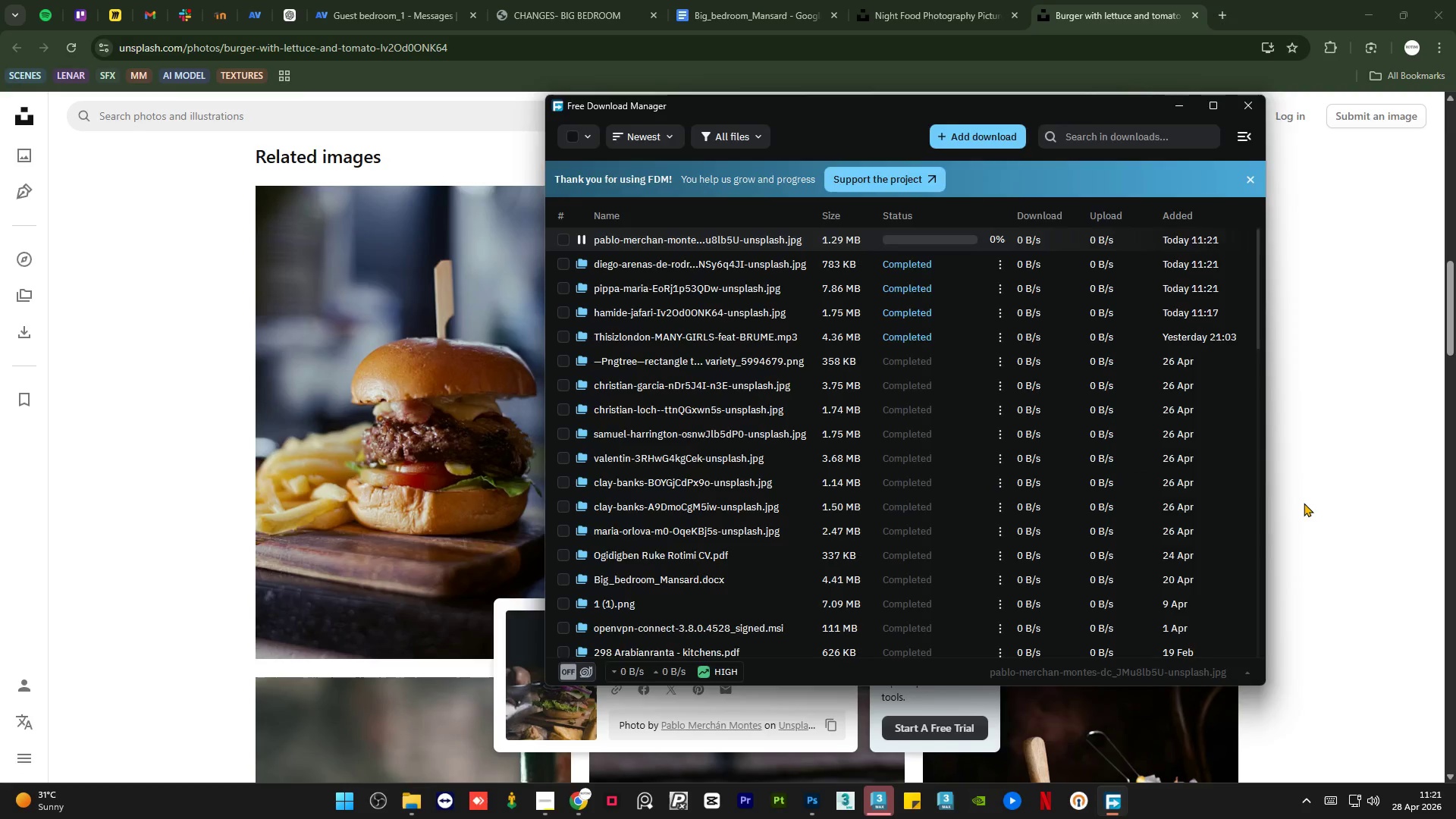 
left_click([1304, 502])
 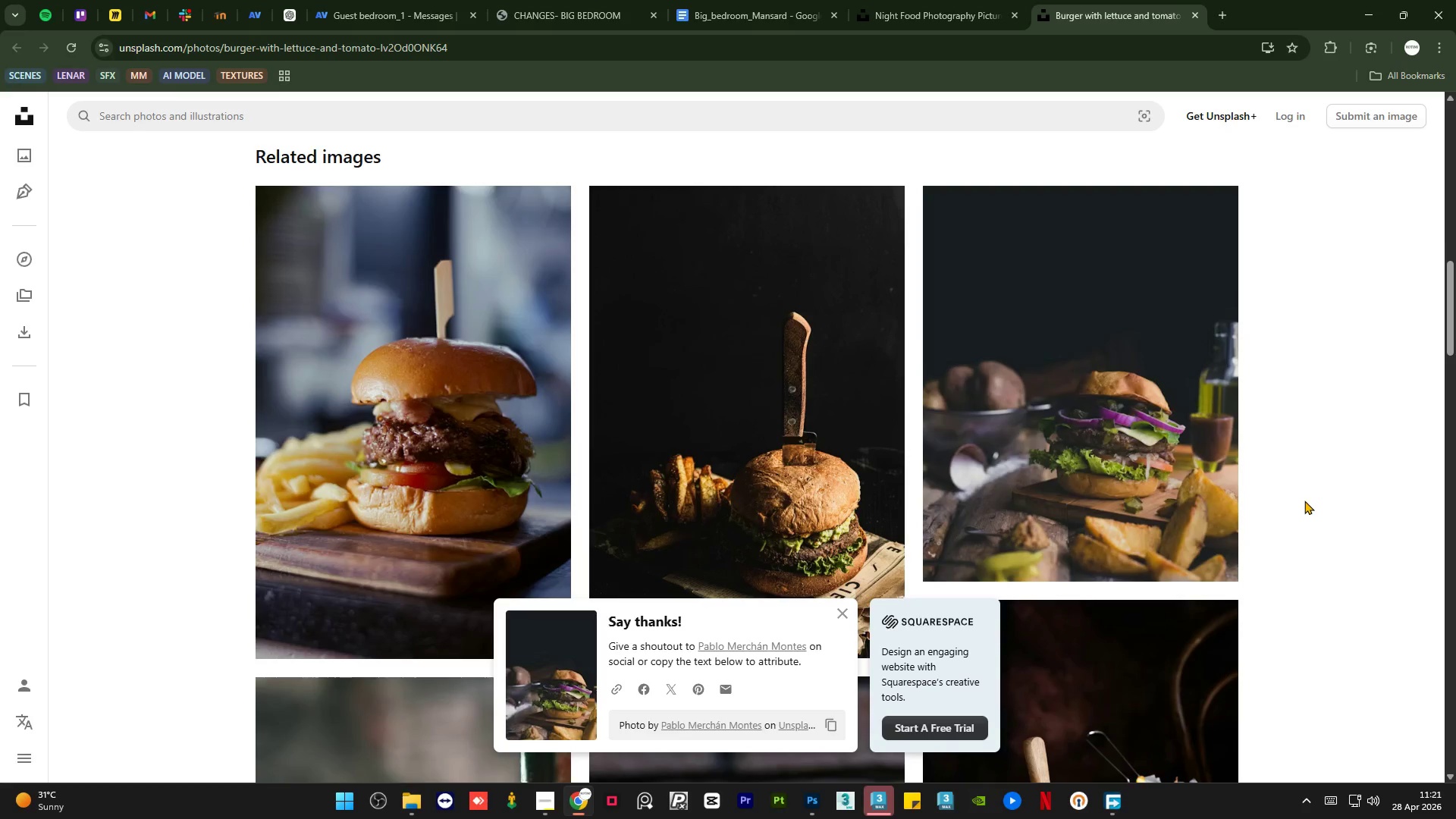 
scroll: coordinate [1298, 497], scroll_direction: down, amount: 5.0
 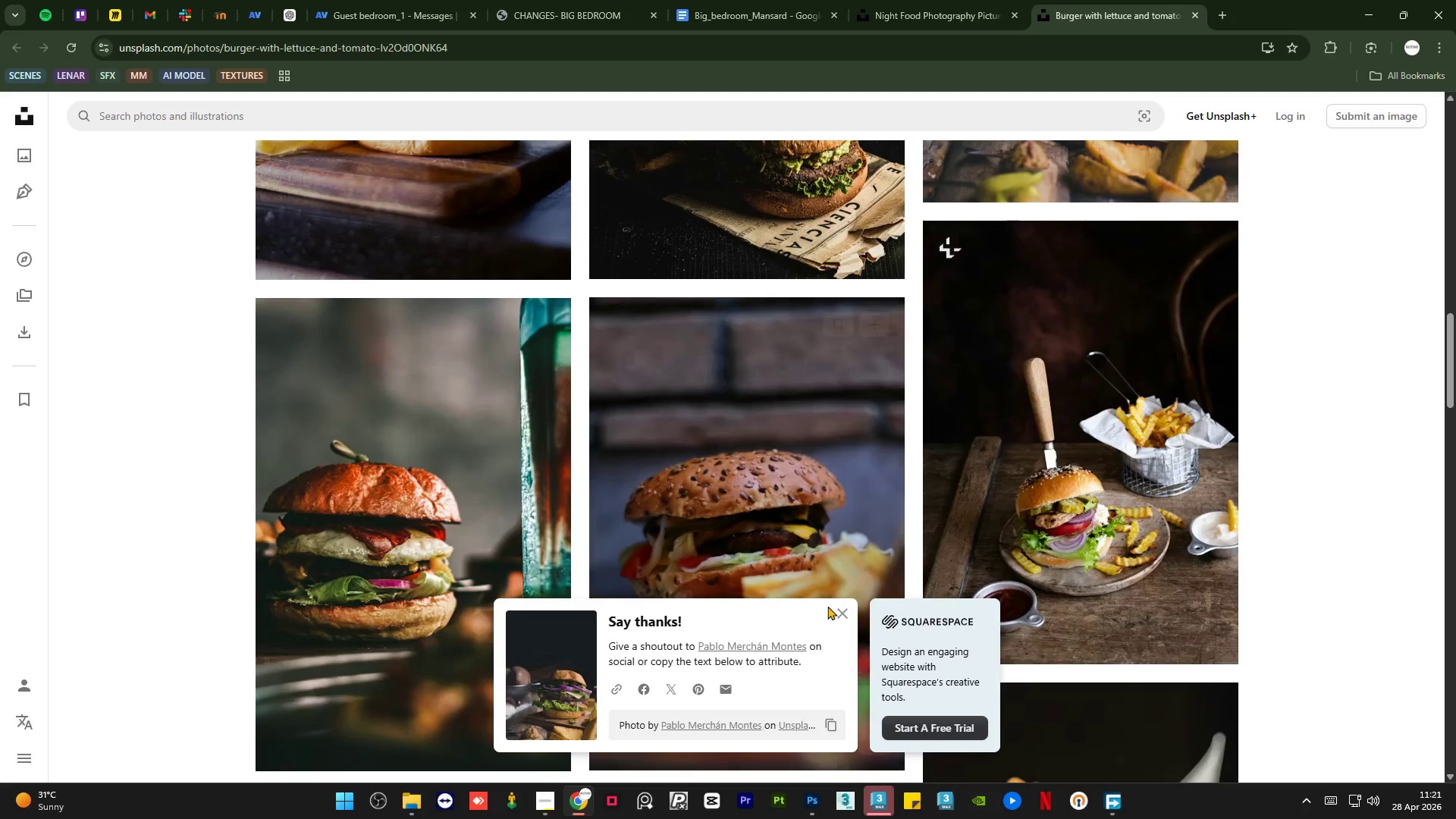 
left_click([837, 611])
 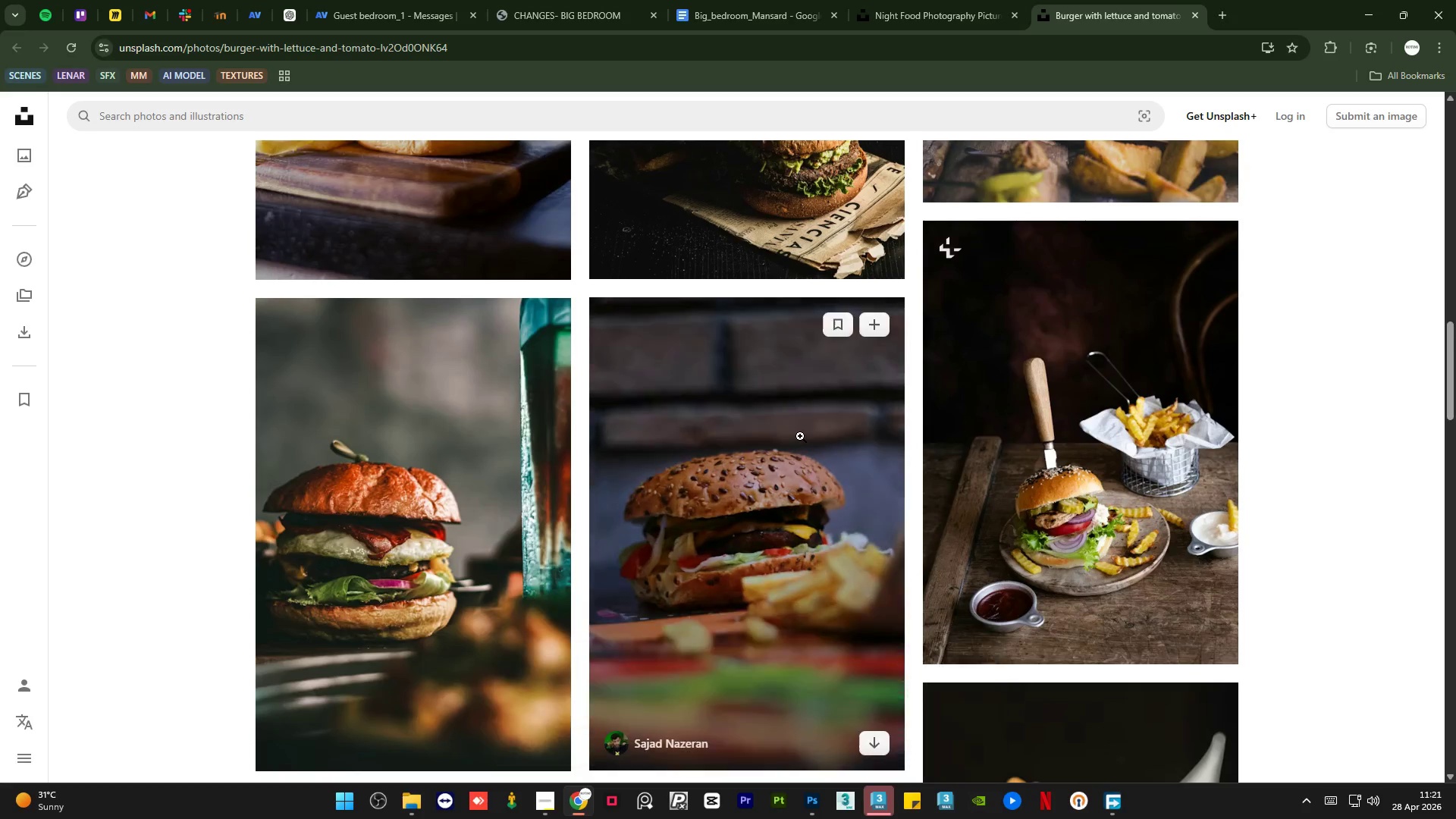 
scroll: coordinate [1310, 554], scroll_direction: down, amount: 6.0
 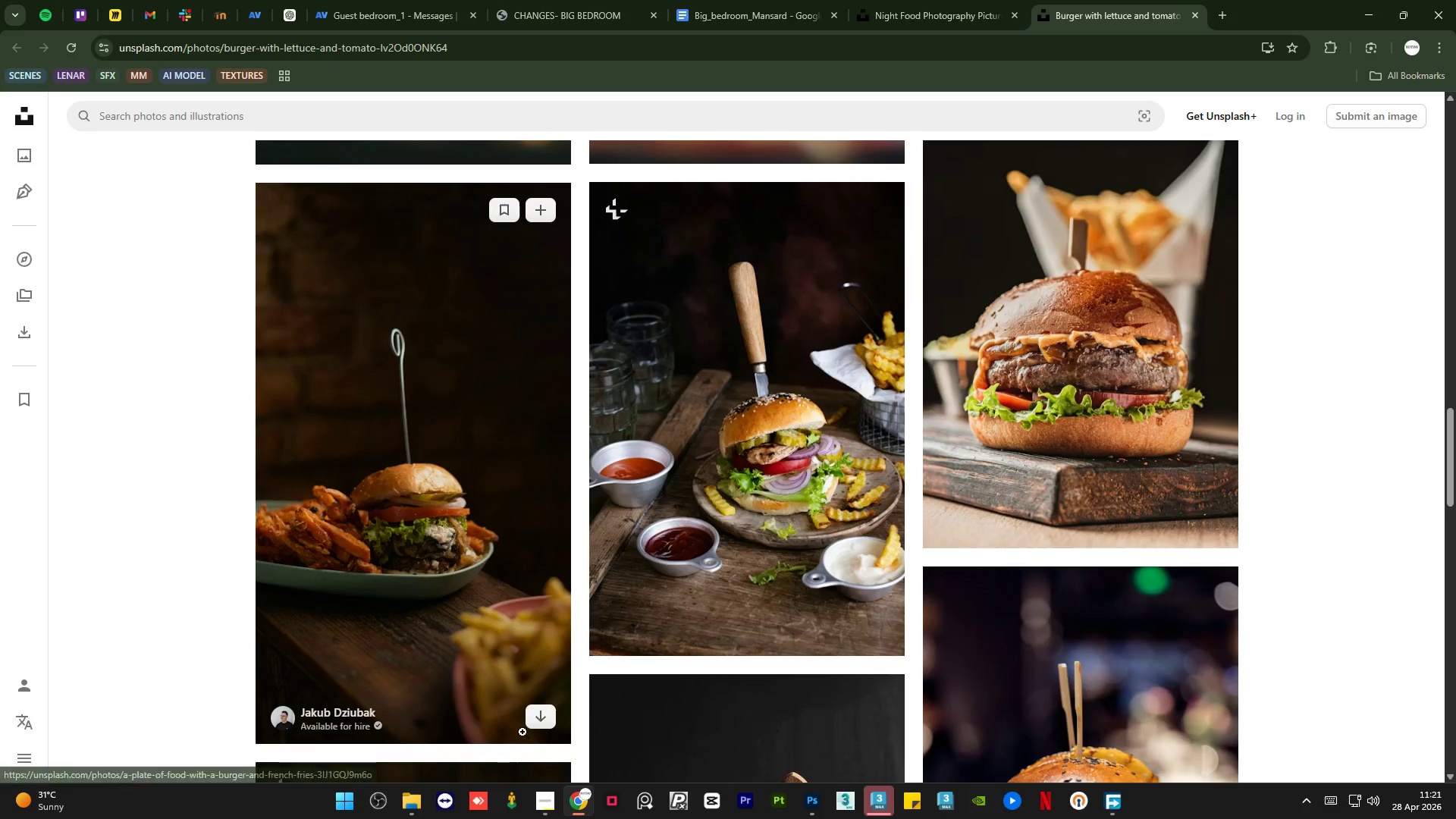 
left_click([535, 720])
 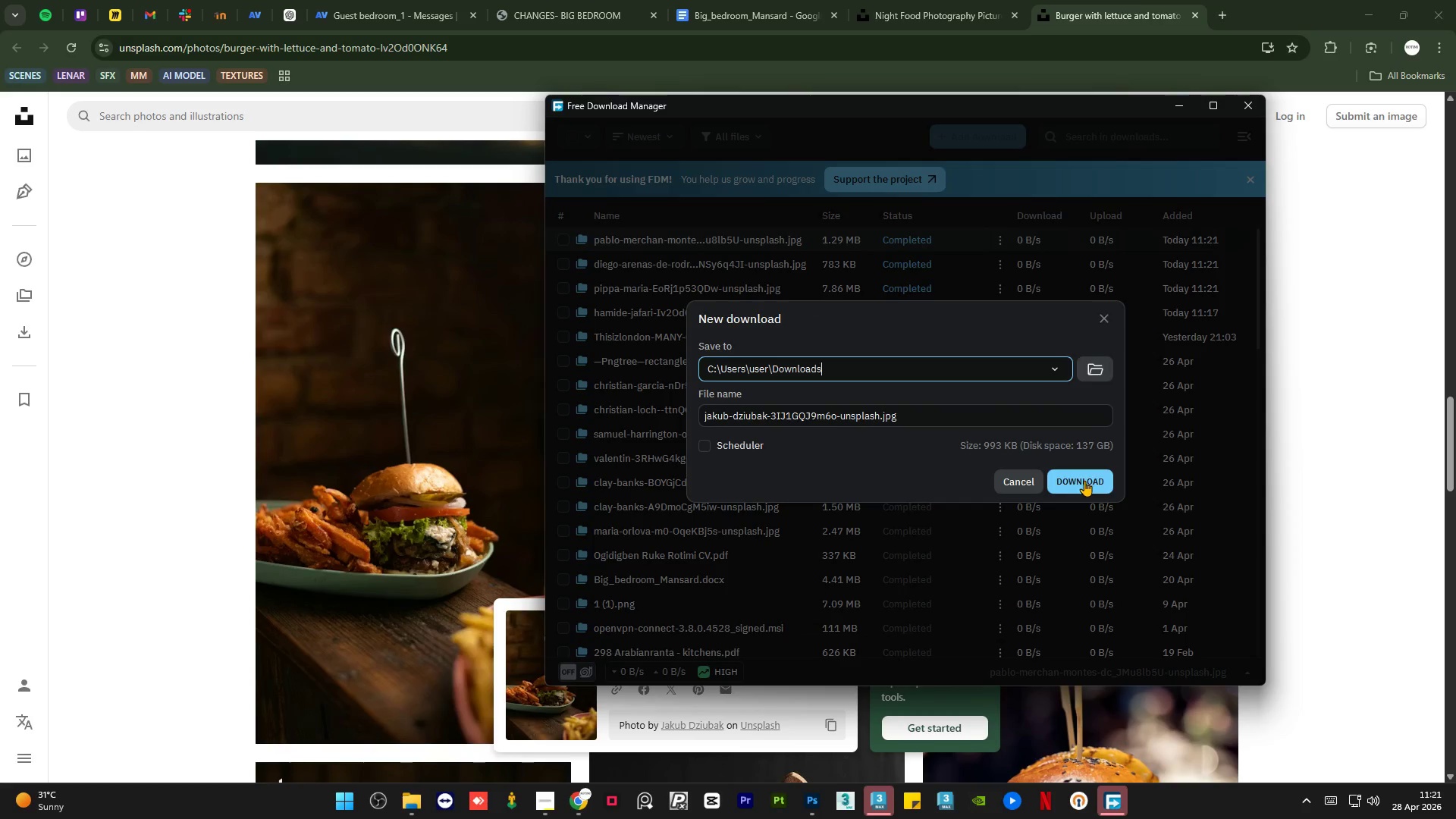 
left_click([1377, 569])
 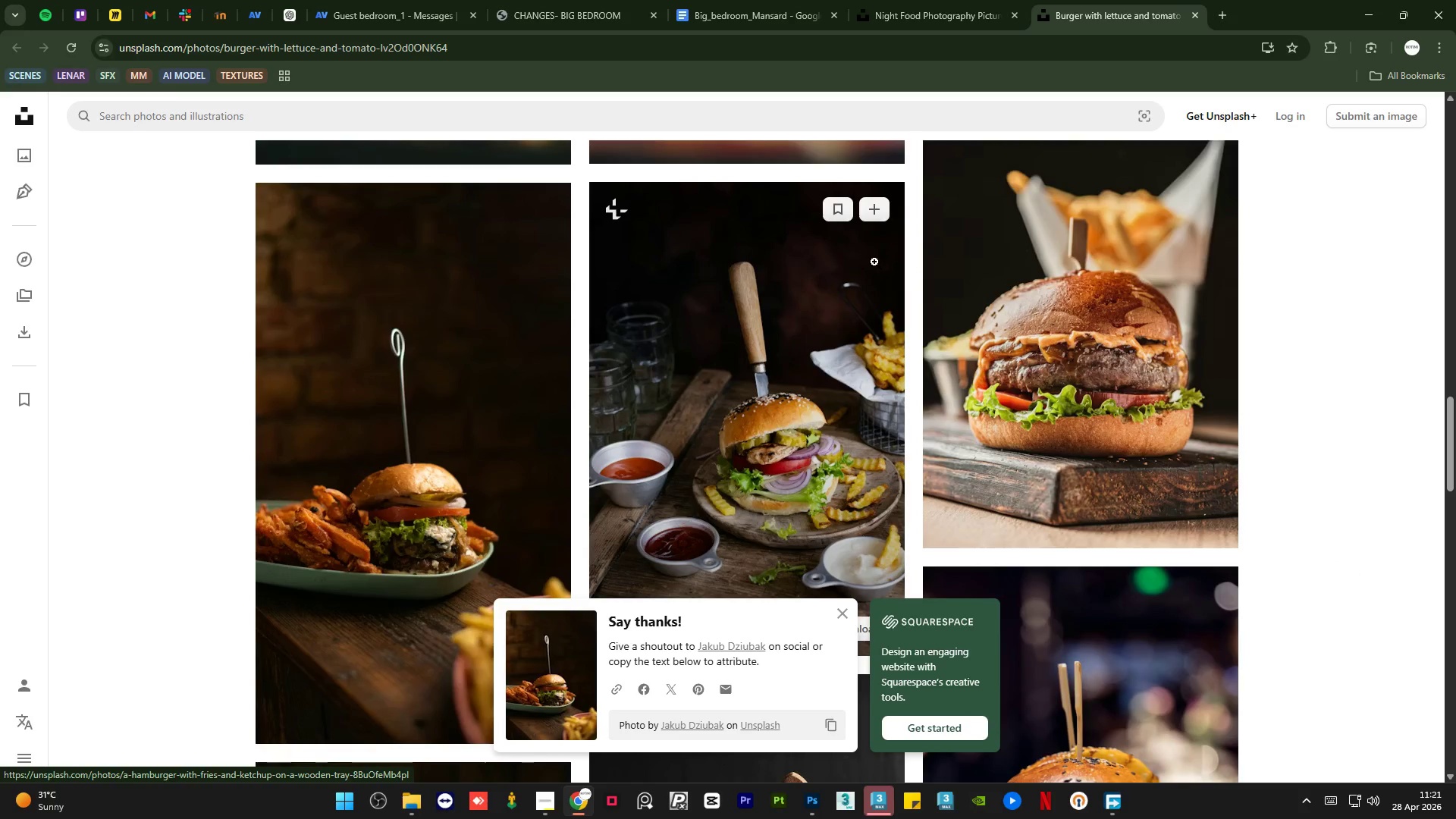 
scroll: coordinate [826, 485], scroll_direction: down, amount: 1.0
 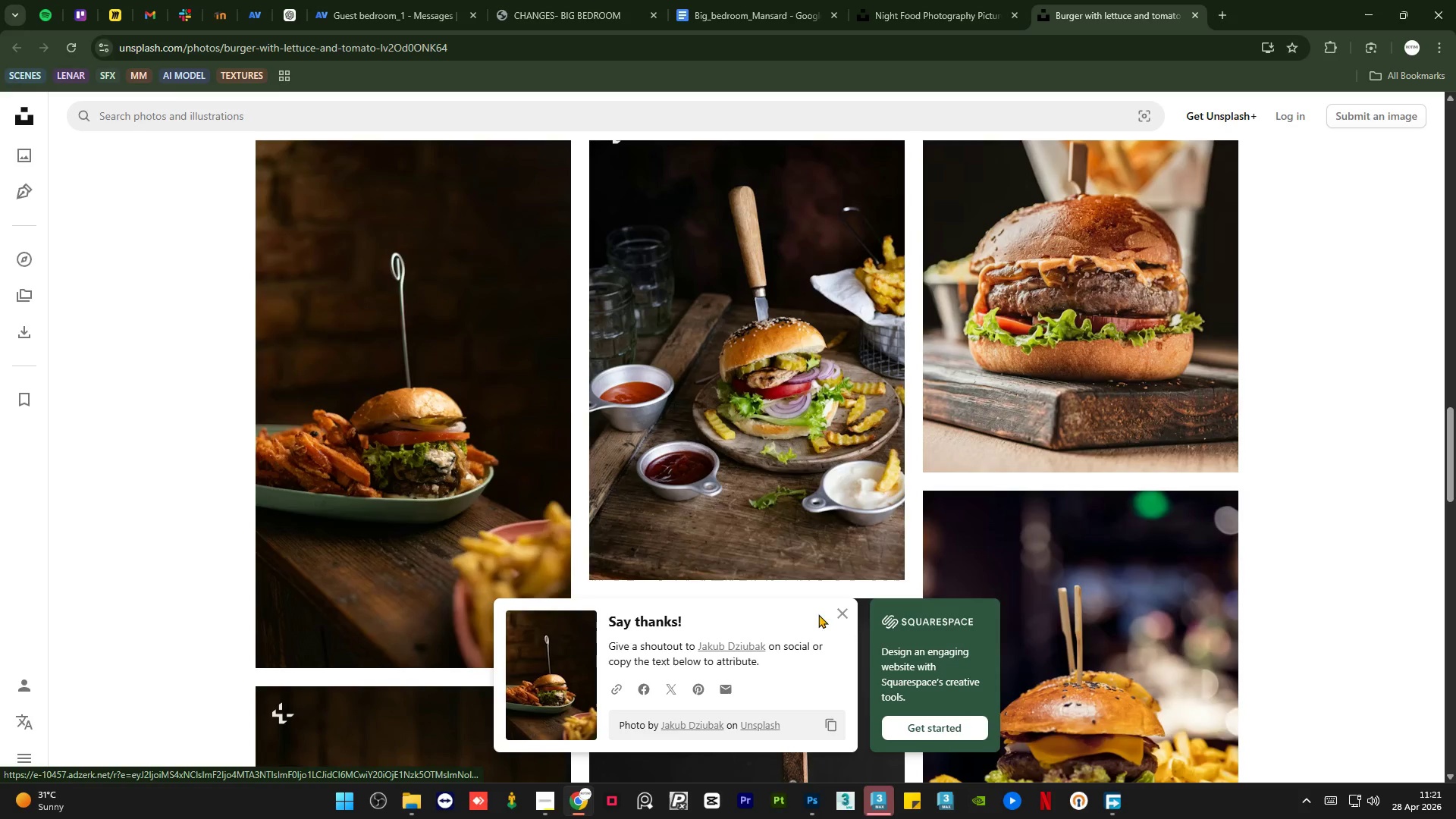 
left_click([841, 613])
 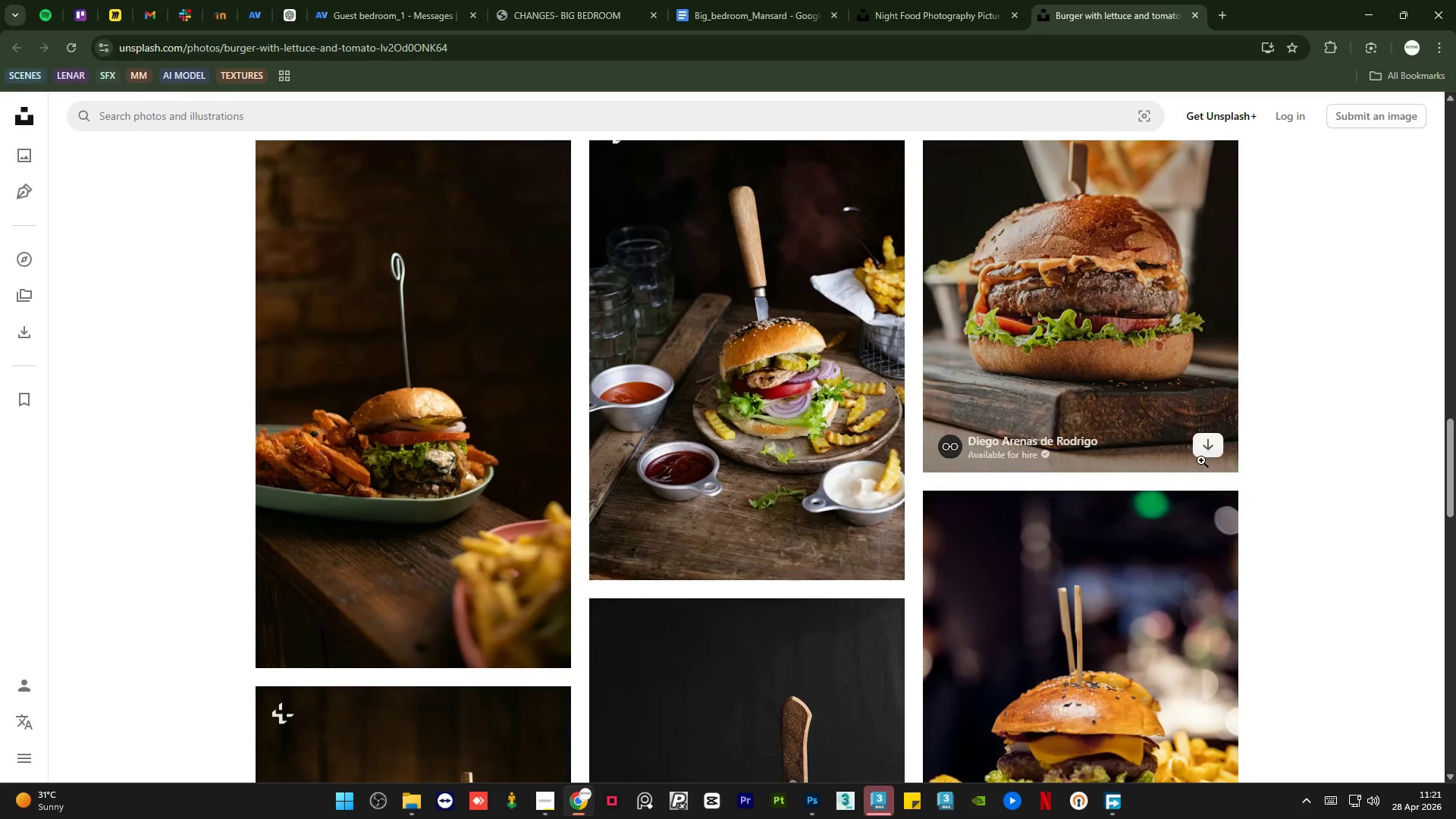 
scroll: coordinate [1305, 436], scroll_direction: up, amount: 3.0
 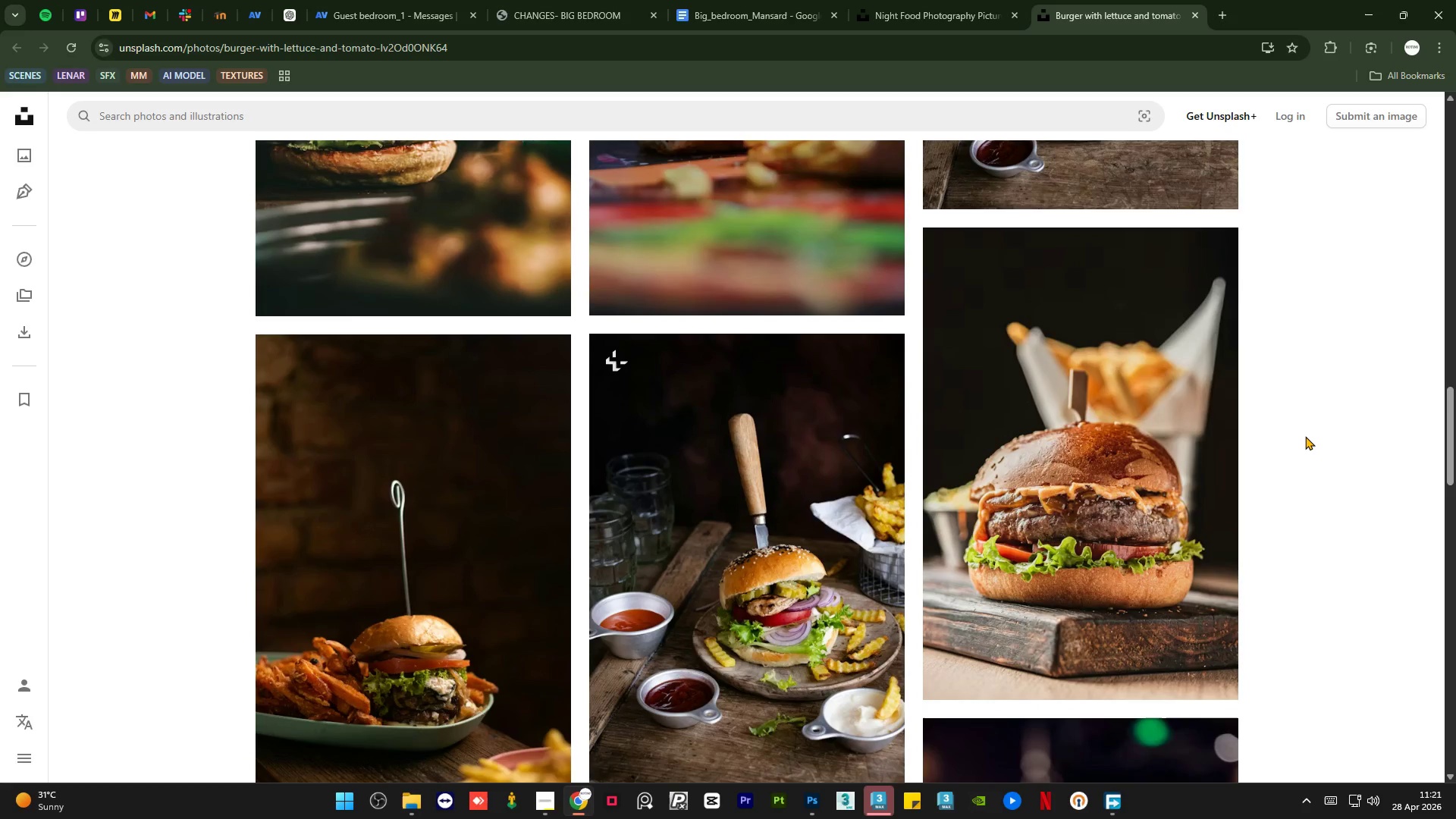 
scroll: coordinate [1304, 438], scroll_direction: down, amount: 5.0
 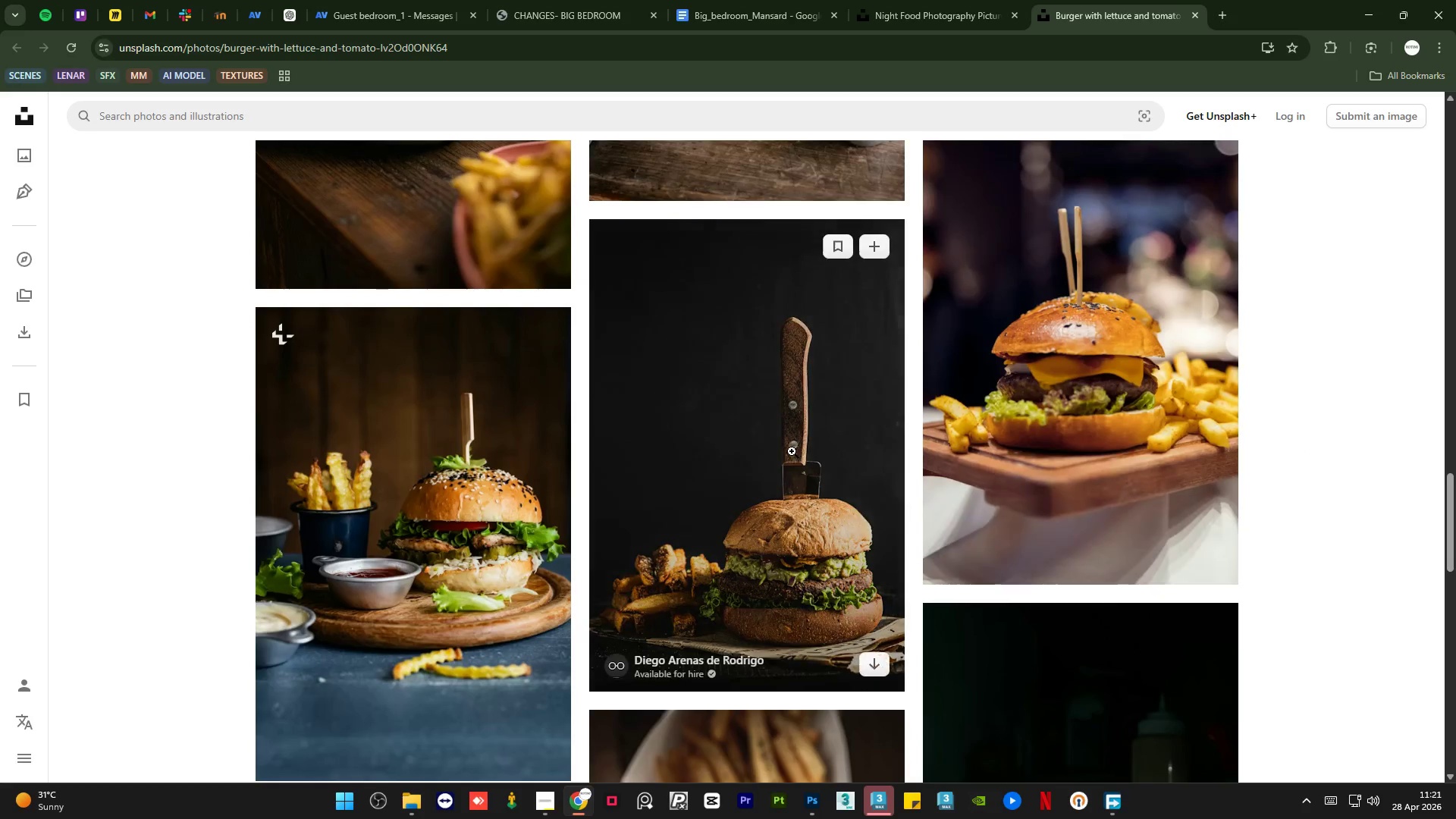 
mouse_move([876, 673])
 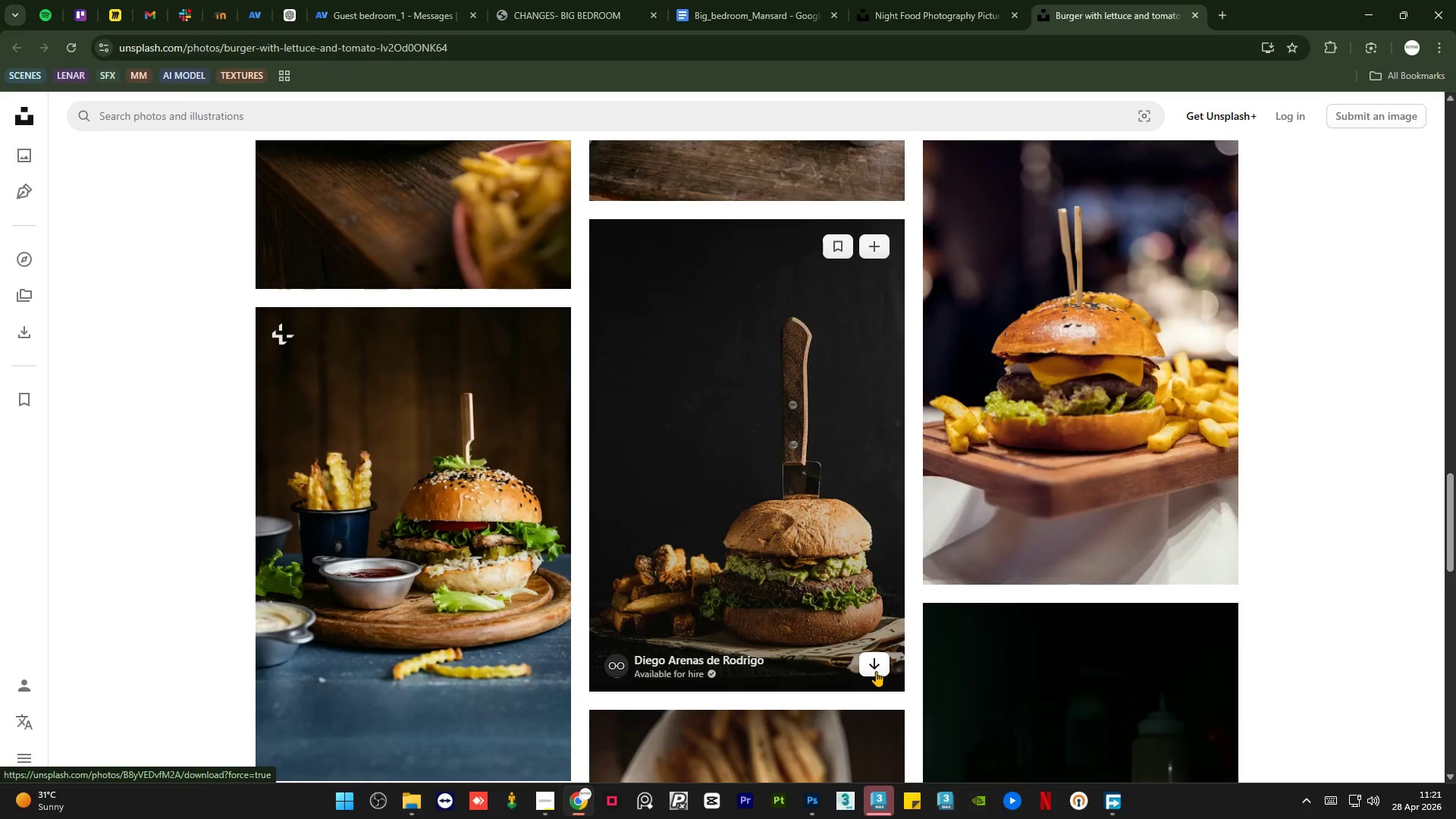 
left_click([876, 671])
 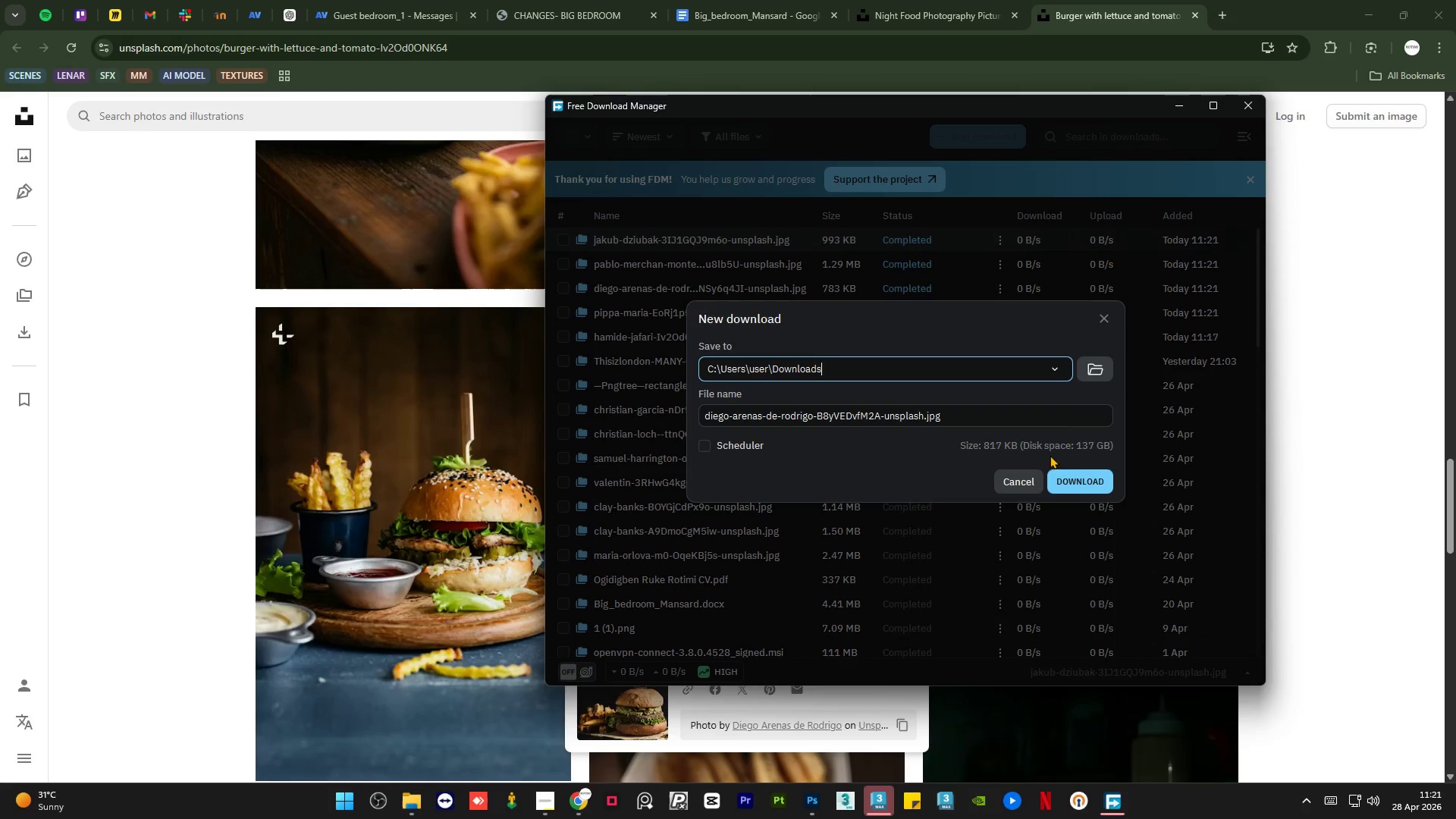 
left_click([1079, 480])
 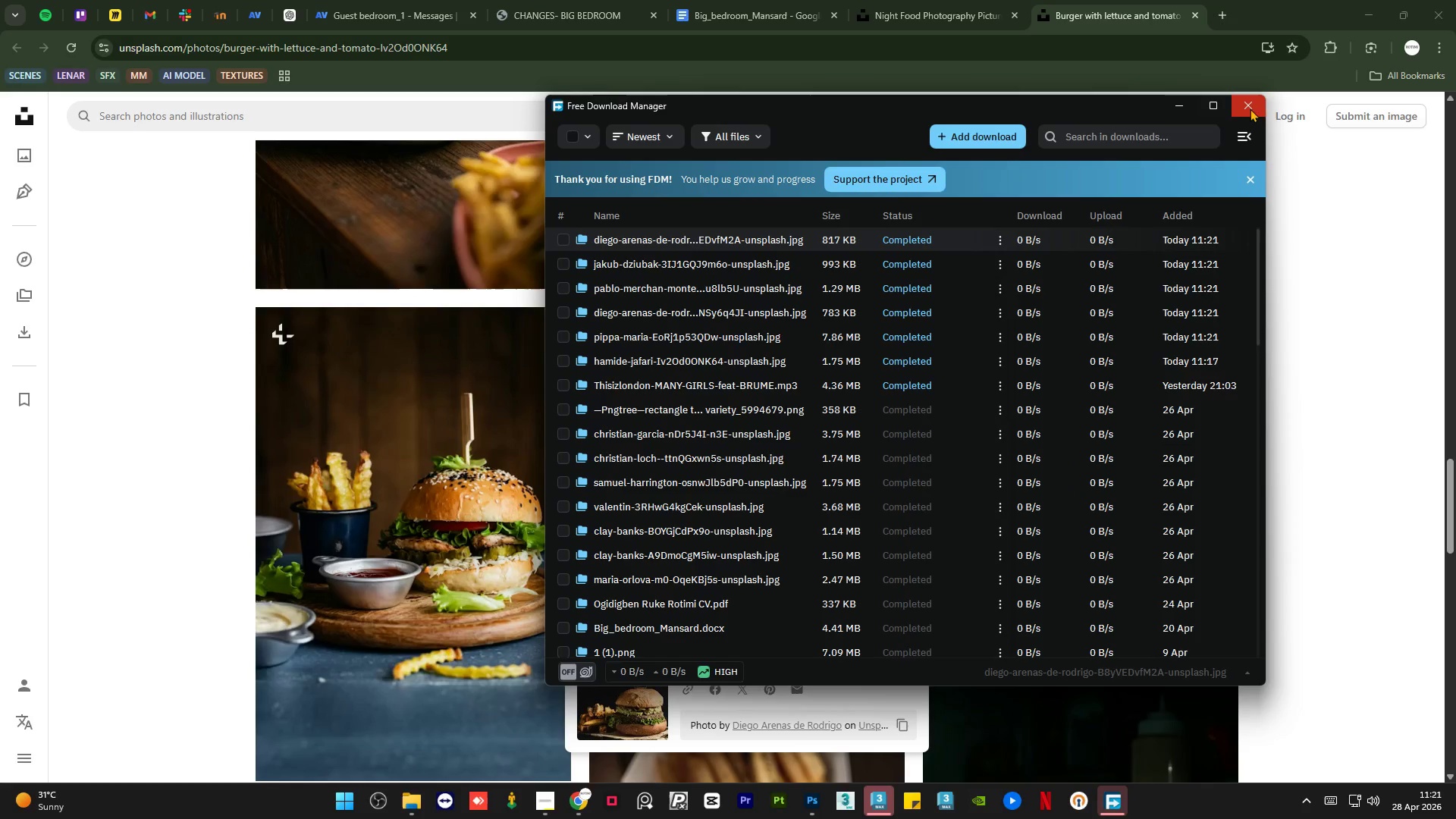 
left_click([1420, 372])
 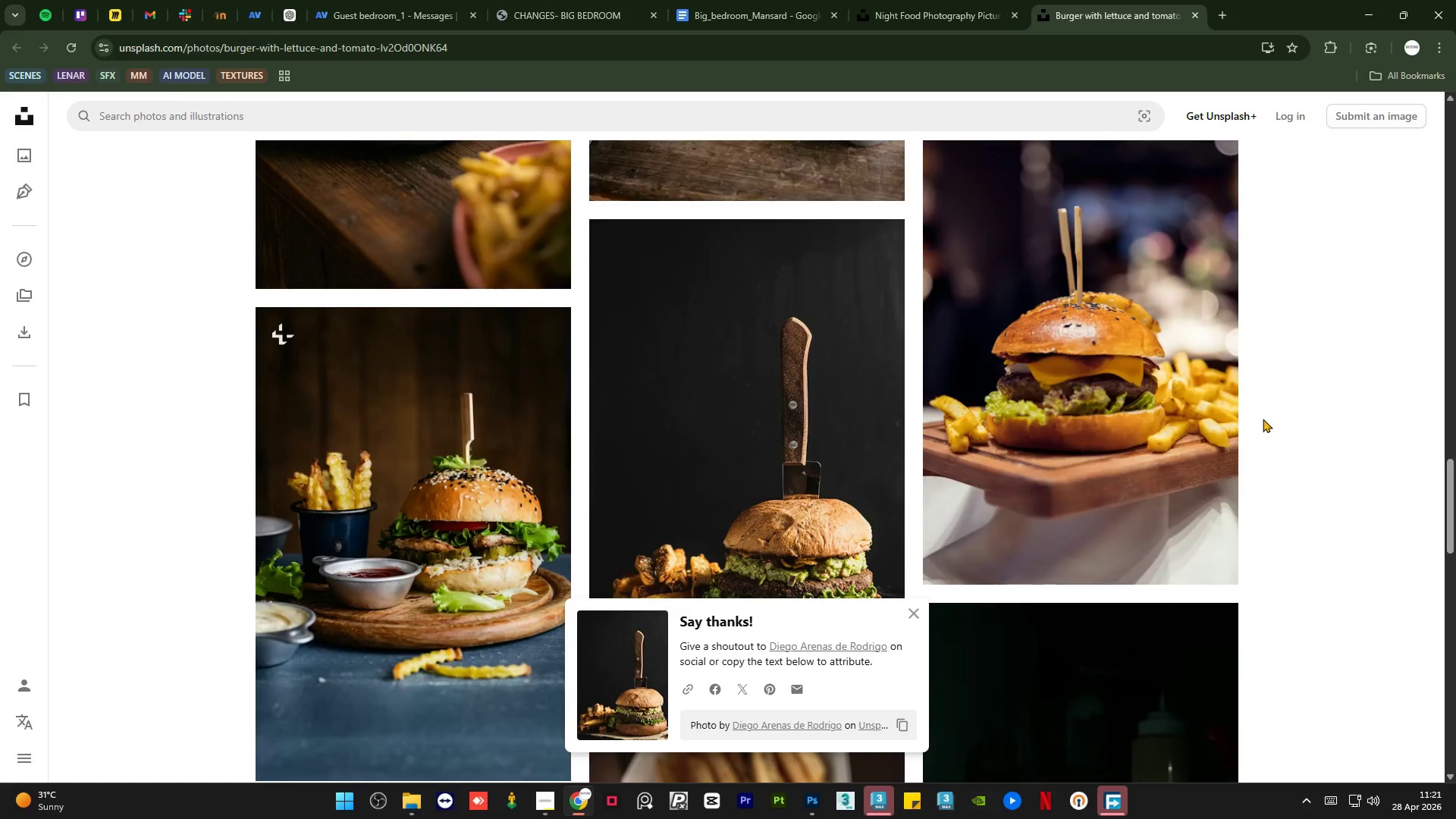 
scroll: coordinate [1255, 420], scroll_direction: down, amount: 6.0
 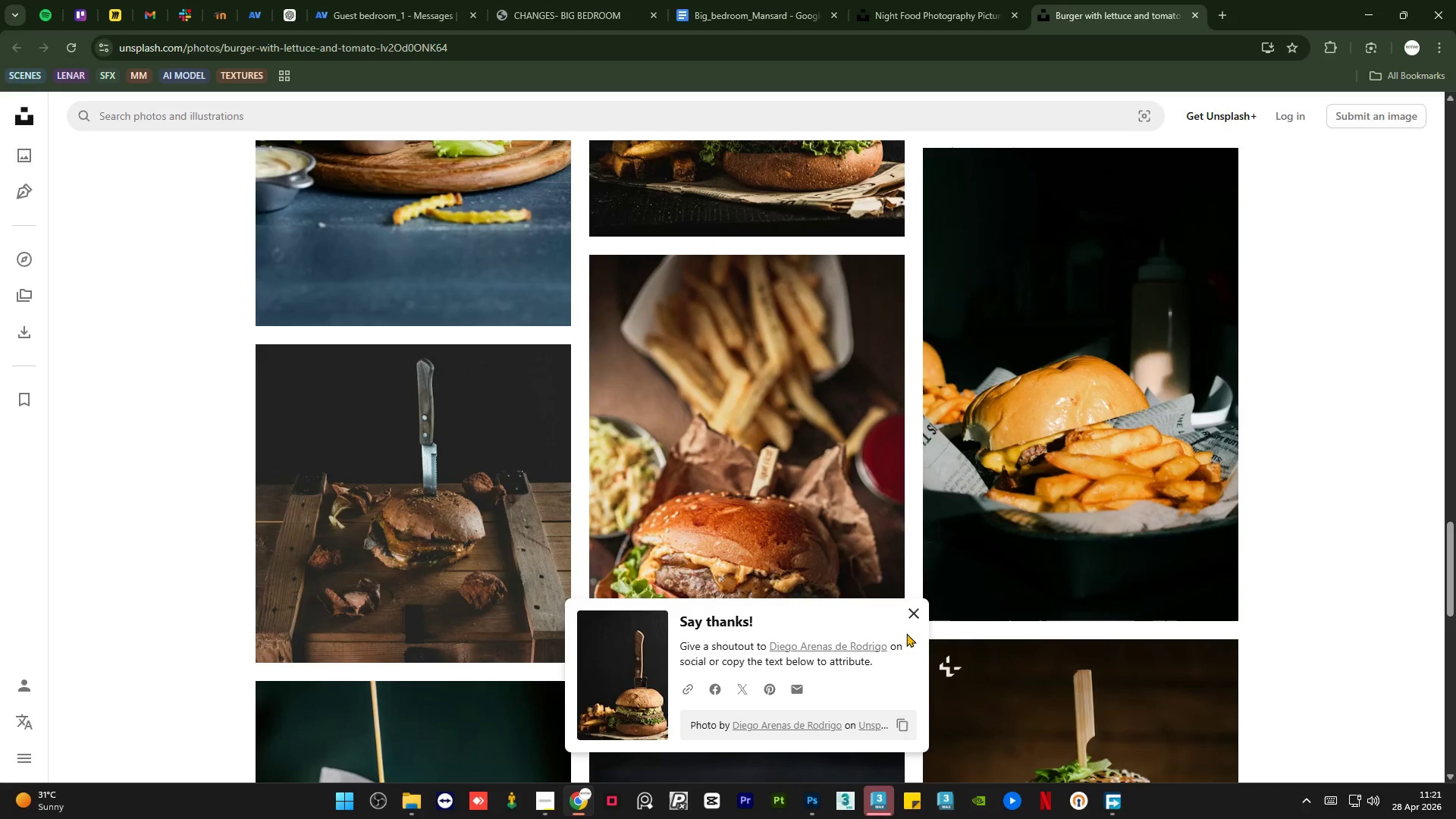 
left_click([914, 619])
 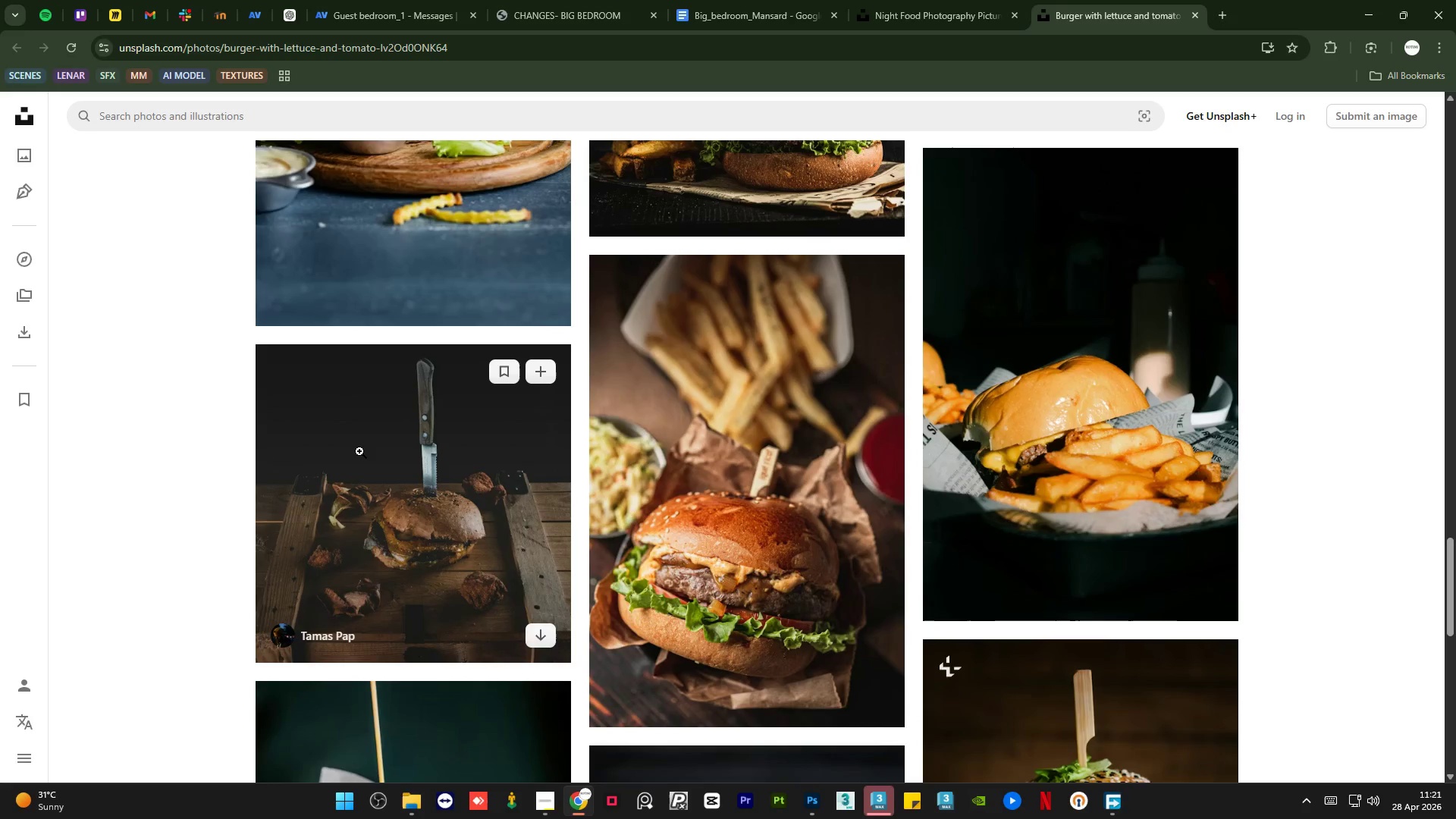 
mouse_move([575, 617])
 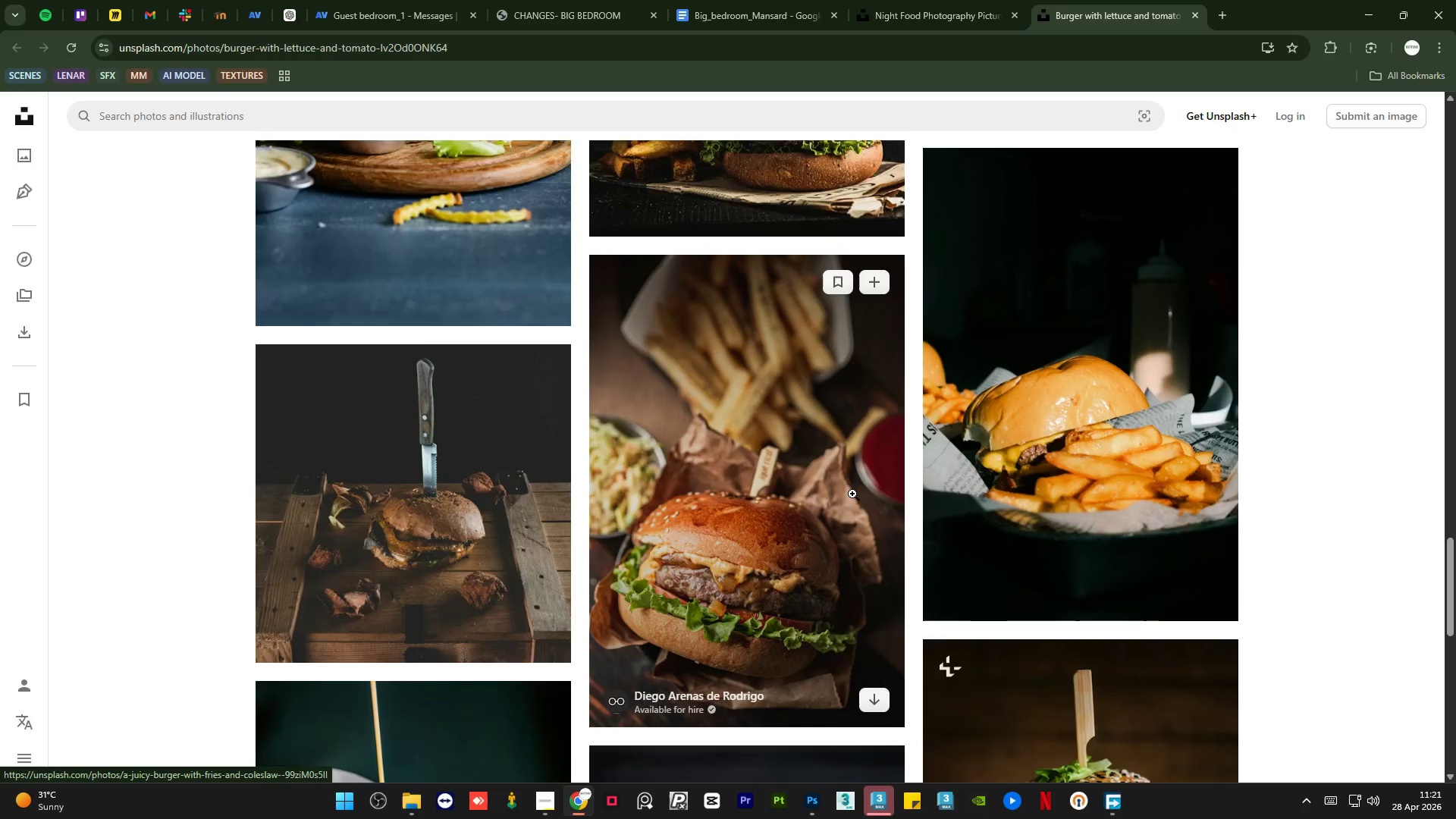 
scroll: coordinate [849, 500], scroll_direction: down, amount: 10.0
 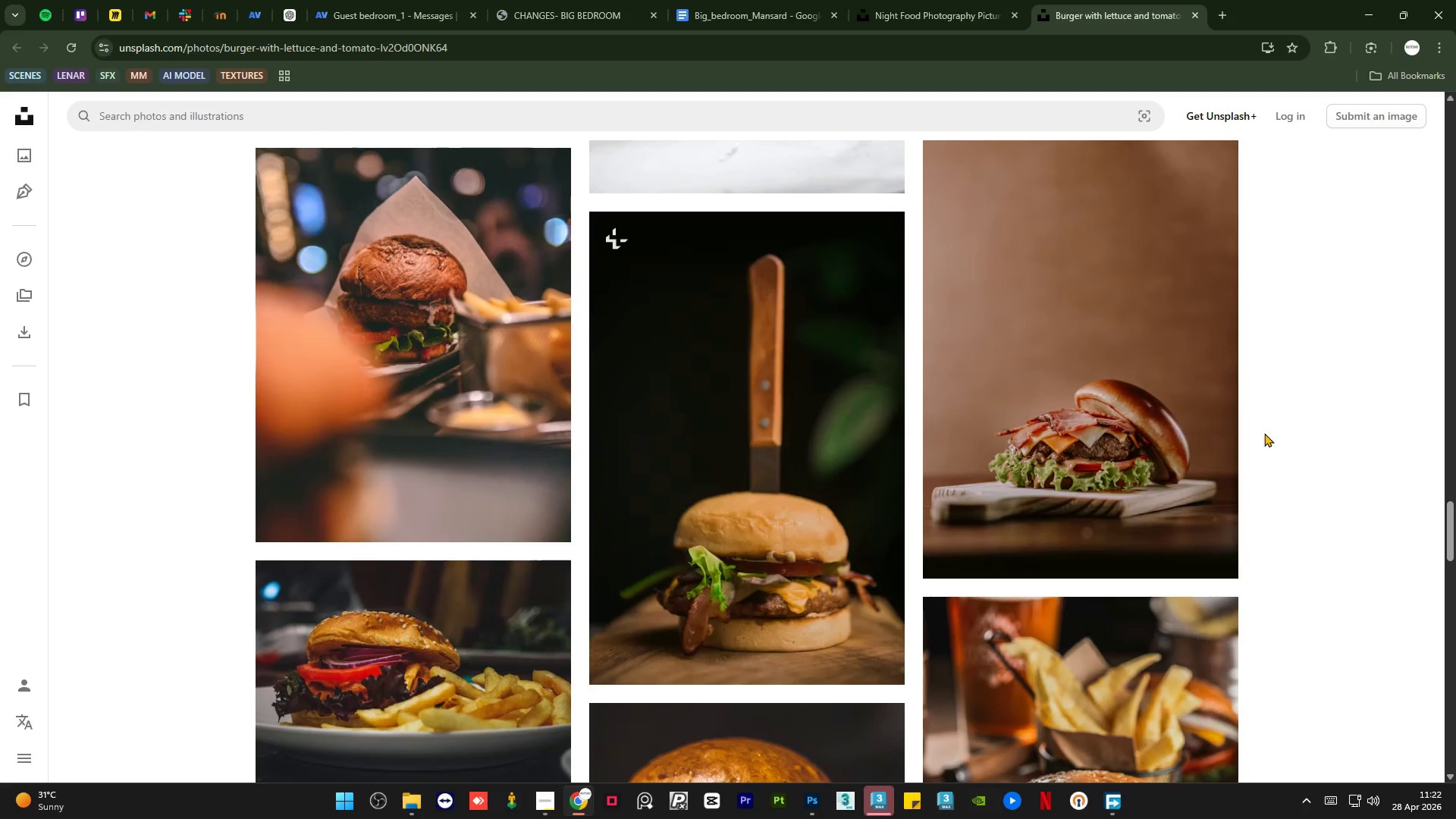 
wait(15.81)
 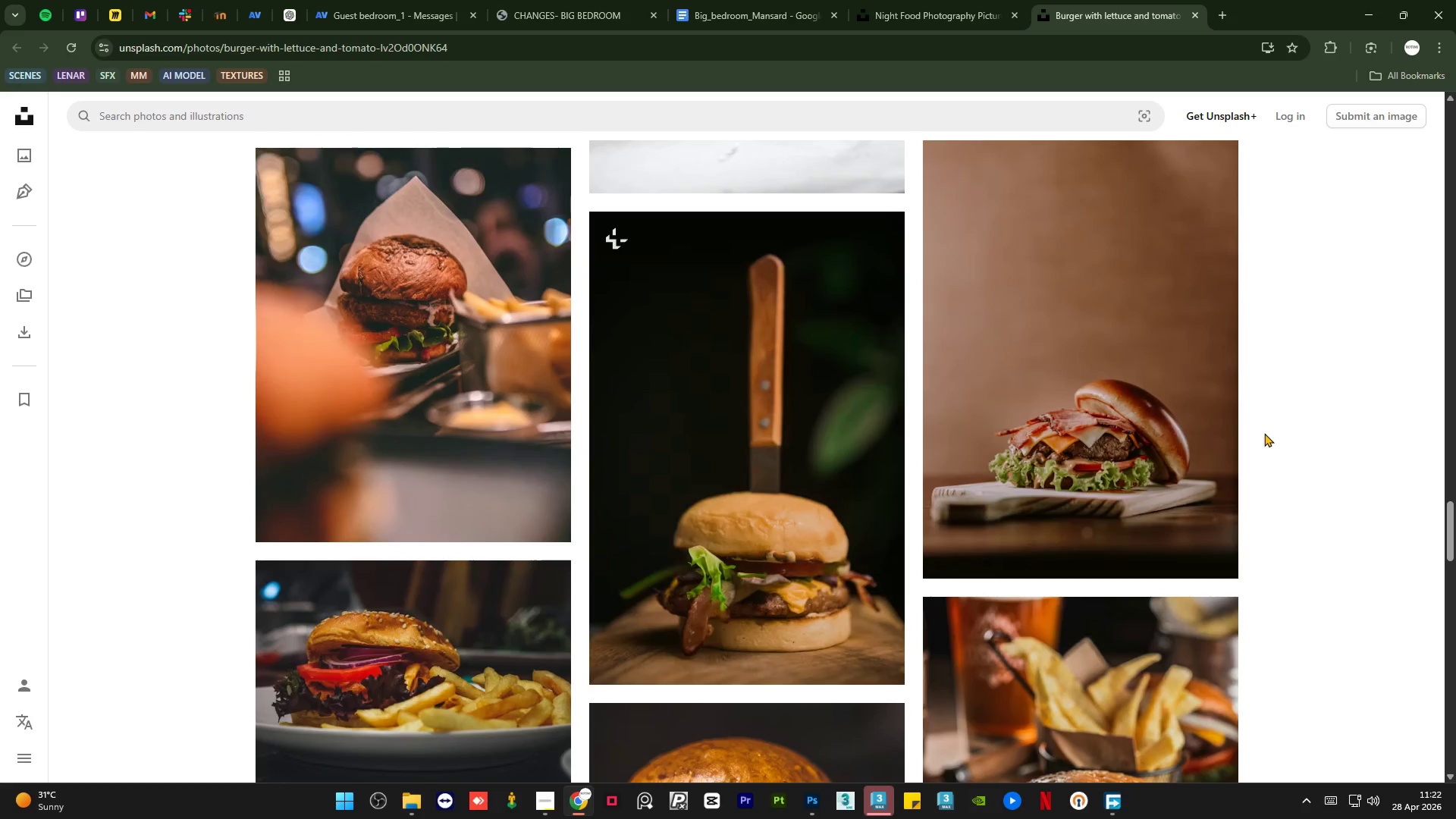 
scroll: coordinate [1363, 369], scroll_direction: down, amount: 10.0
 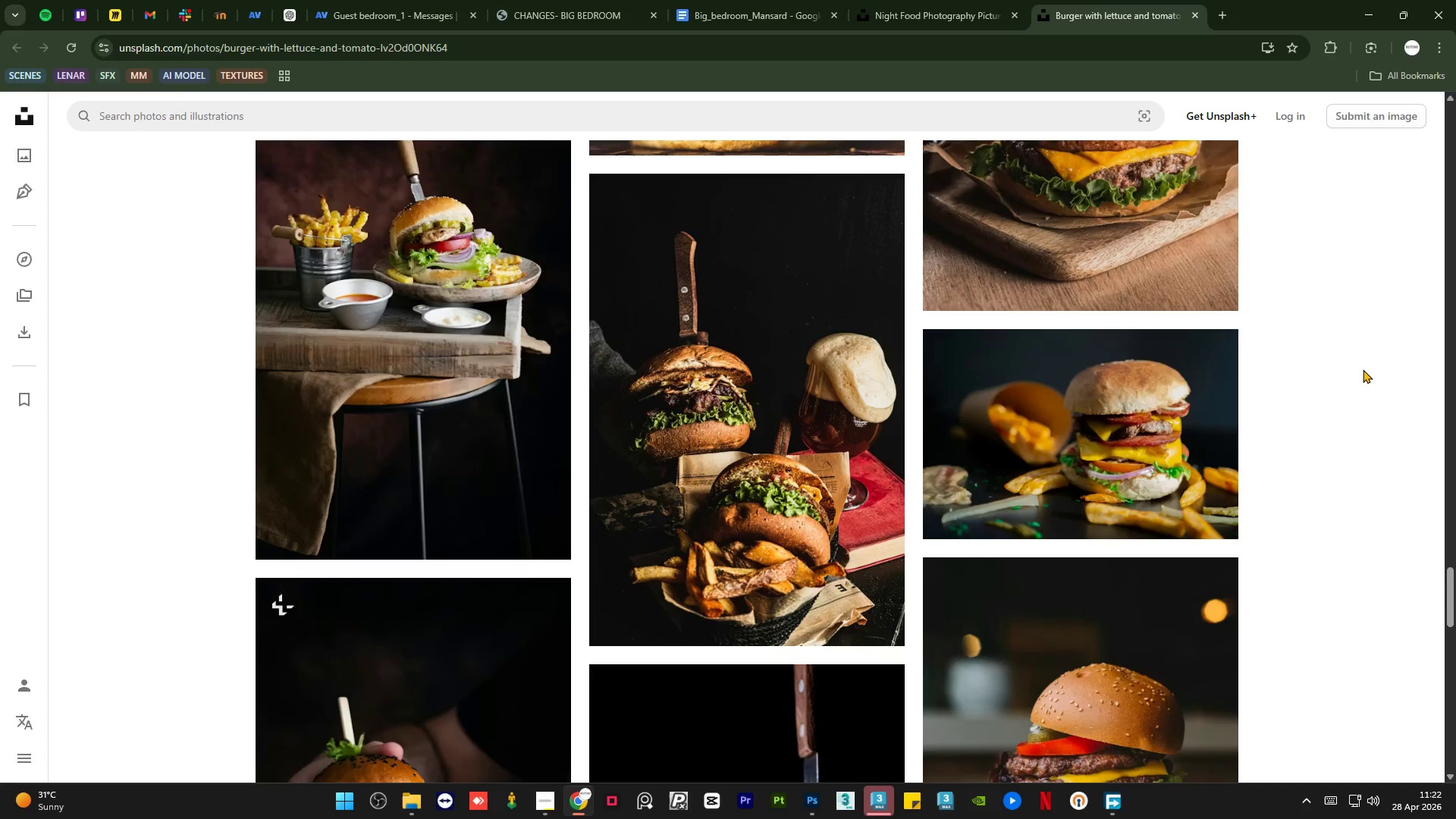 
scroll: coordinate [1363, 369], scroll_direction: up, amount: 1.0
 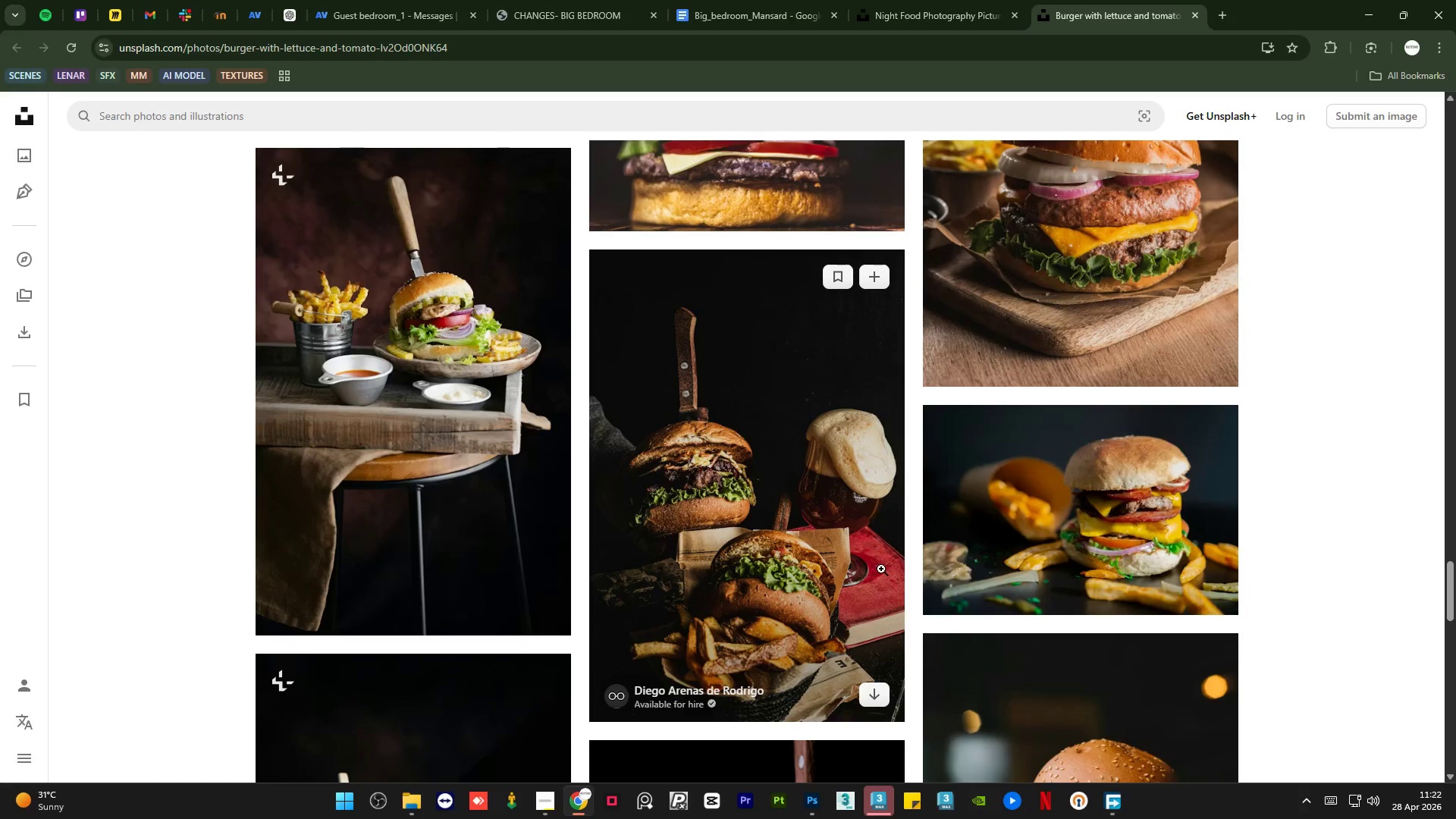 
left_click([871, 696])
 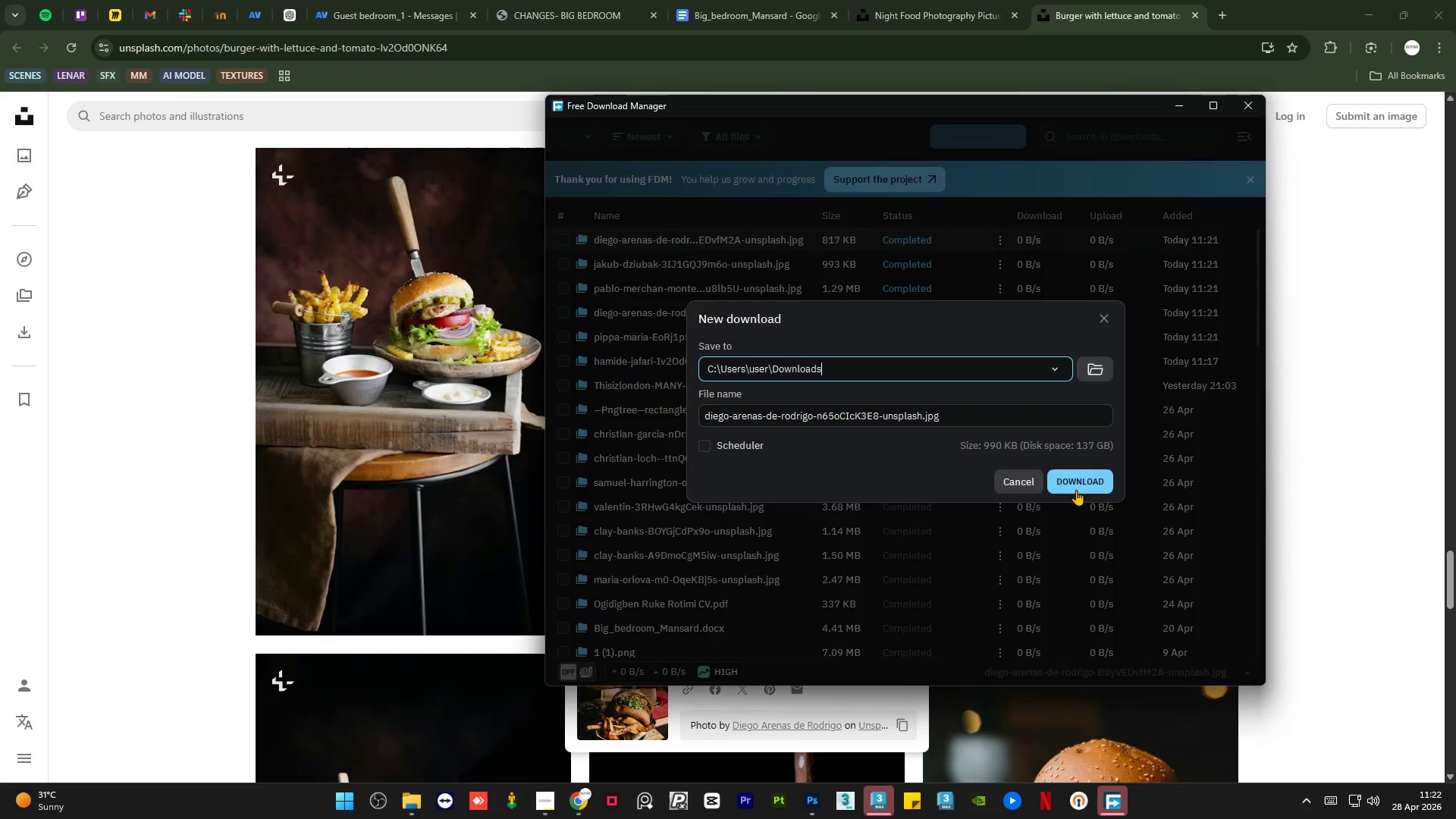 
left_click([1347, 385])
 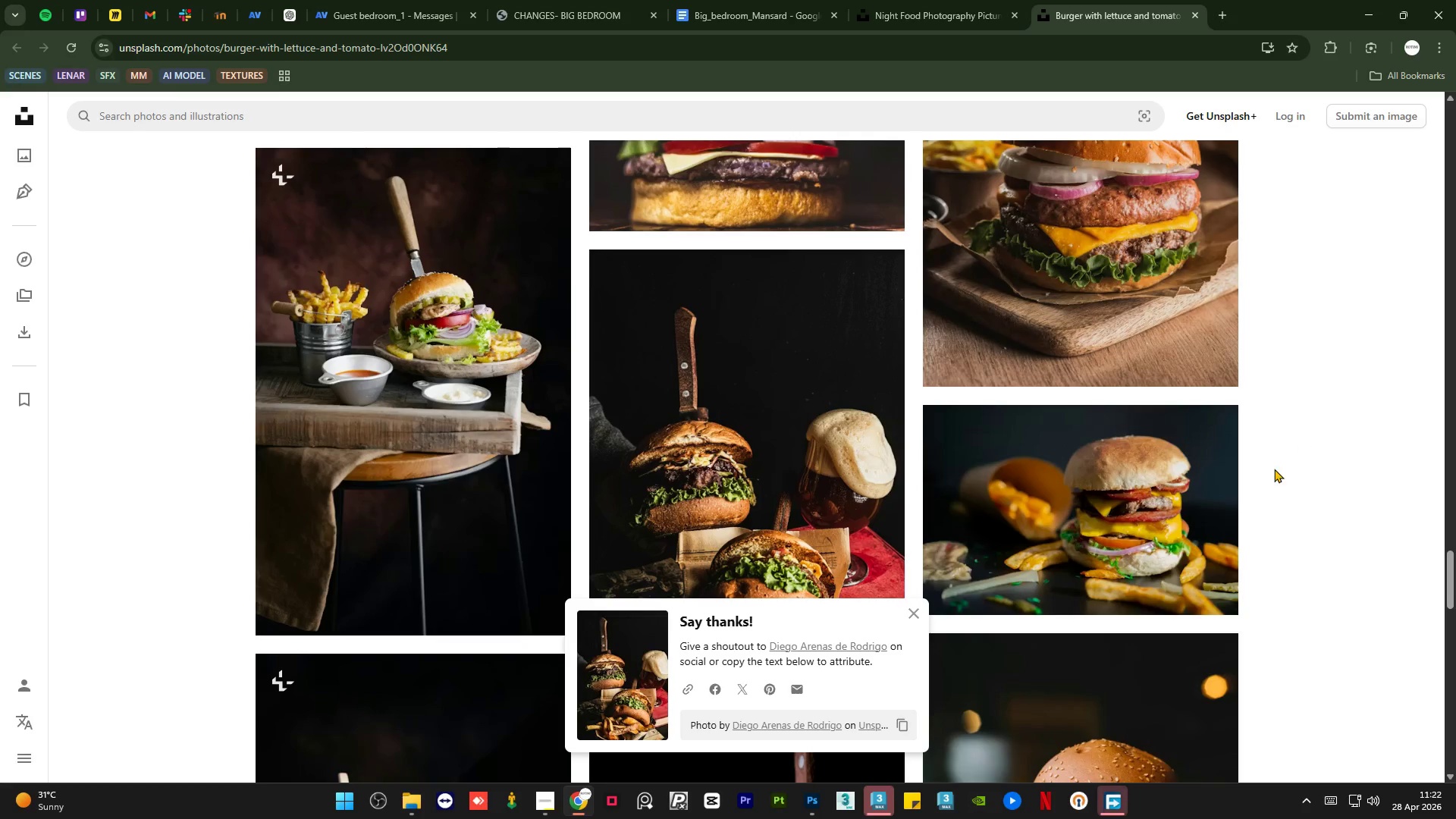 
scroll: coordinate [1254, 500], scroll_direction: down, amount: 3.0
 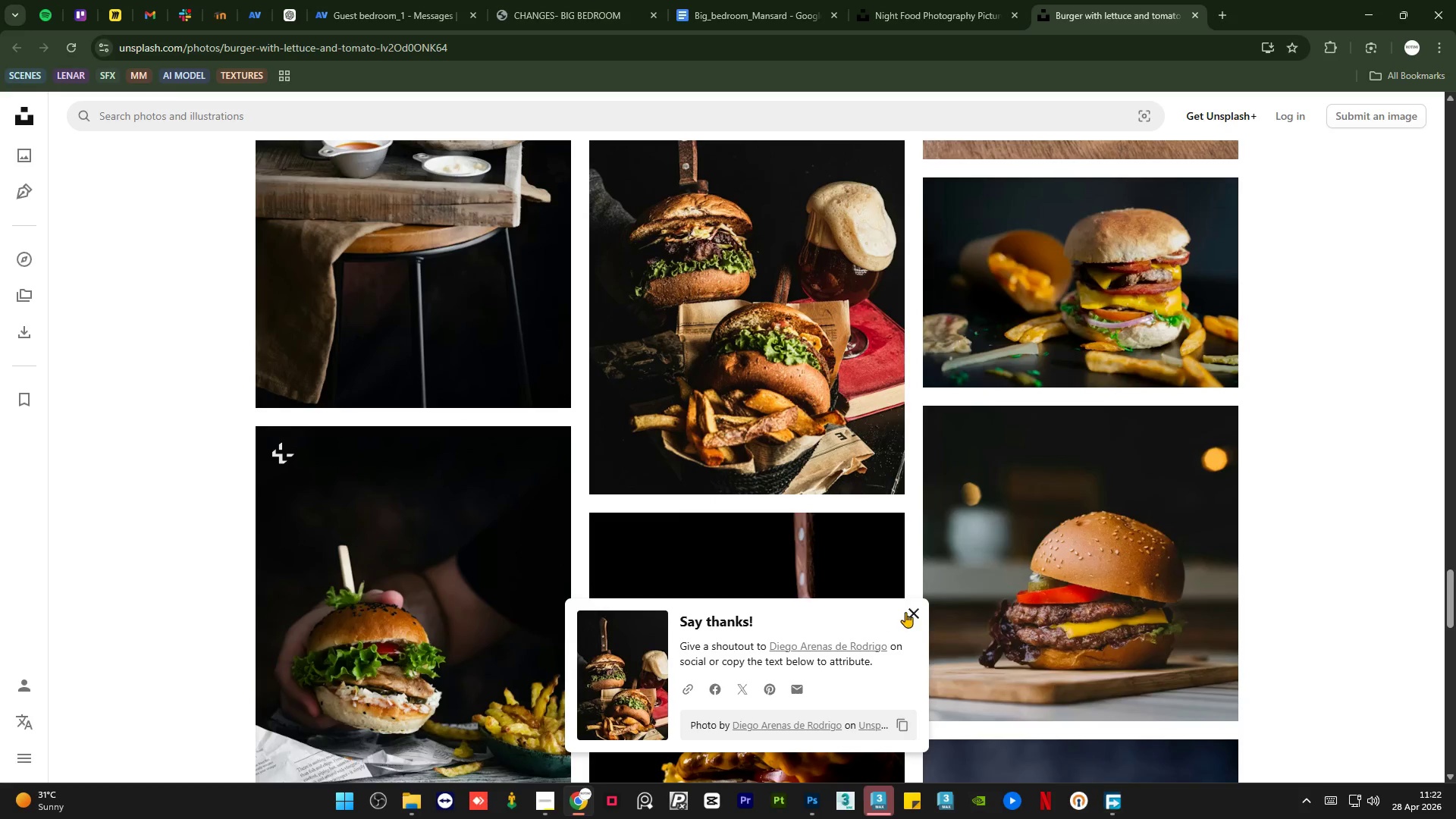 
left_click([905, 612])
 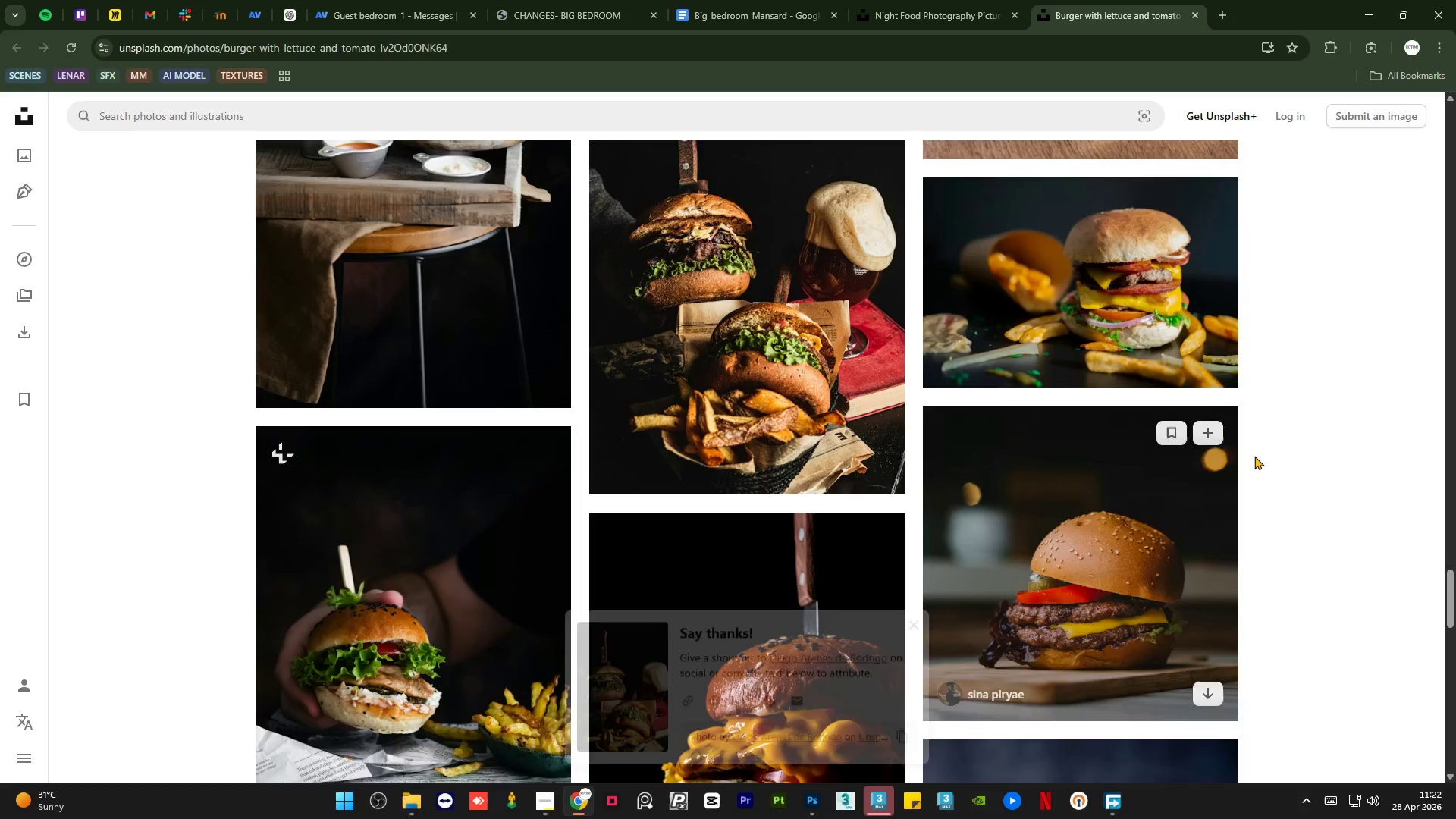 
scroll: coordinate [1255, 461], scroll_direction: down, amount: 5.0
 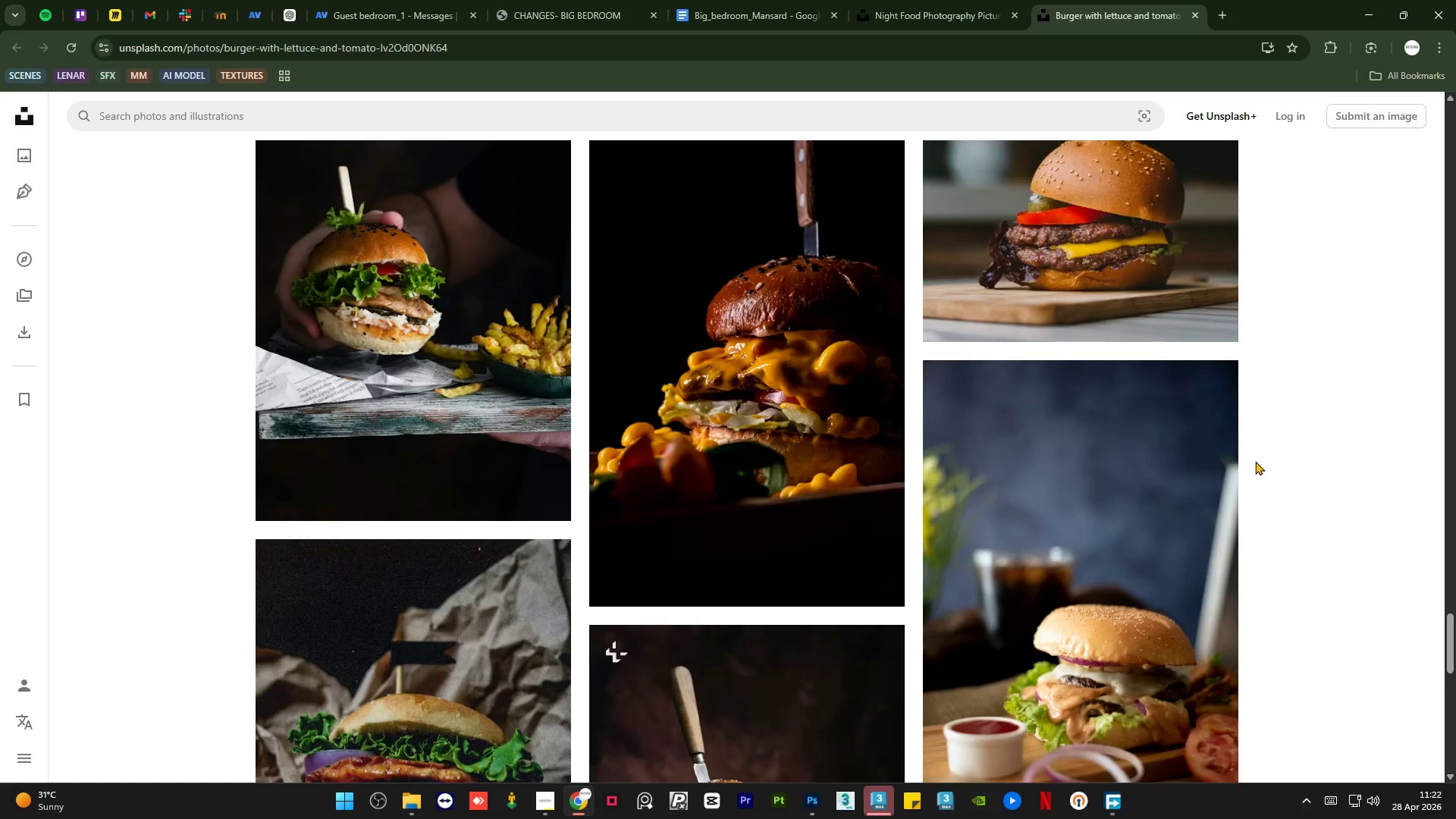 
scroll: coordinate [1298, 478], scroll_direction: up, amount: 3.0
 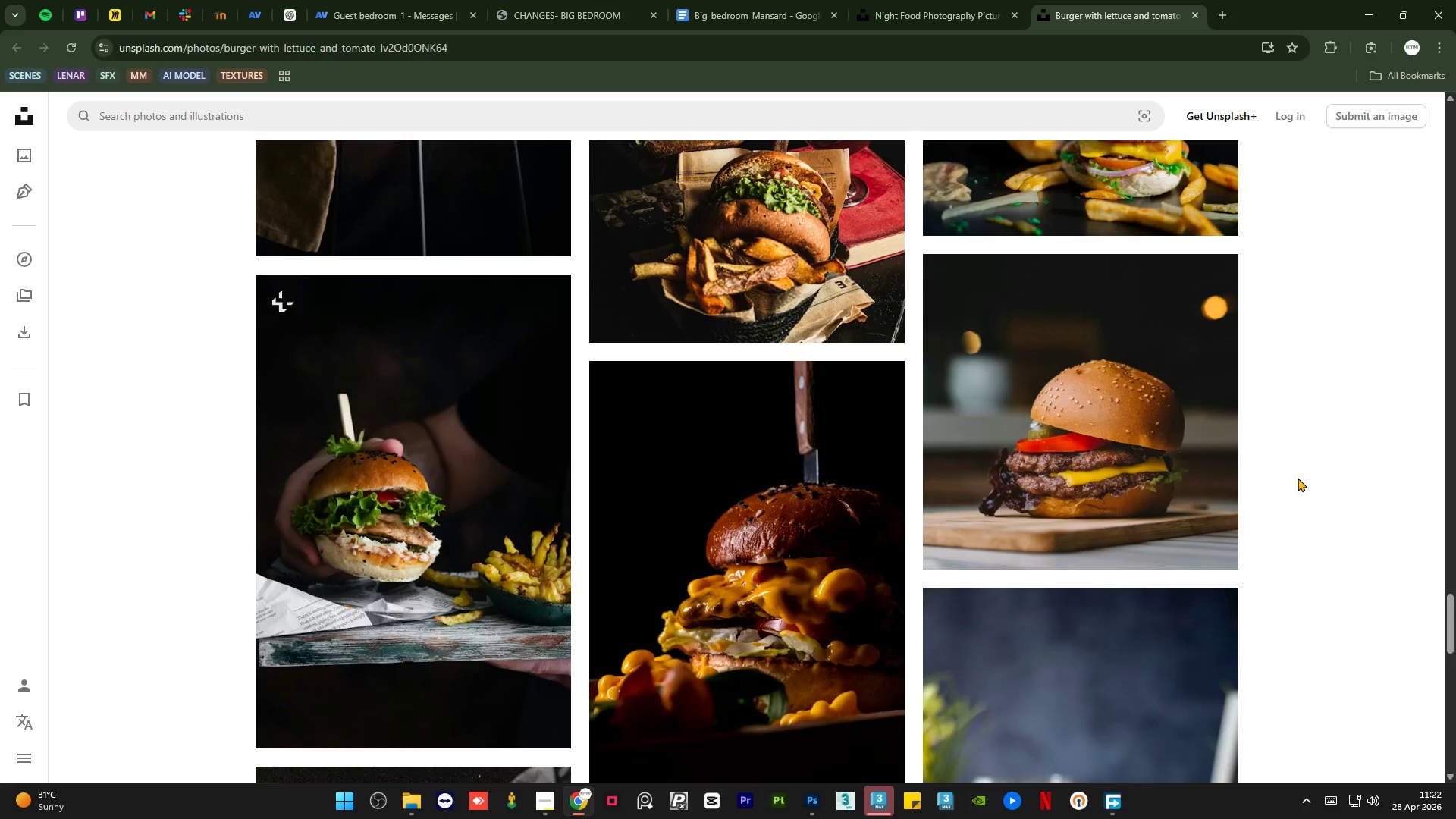 
scroll: coordinate [1285, 486], scroll_direction: down, amount: 18.0
 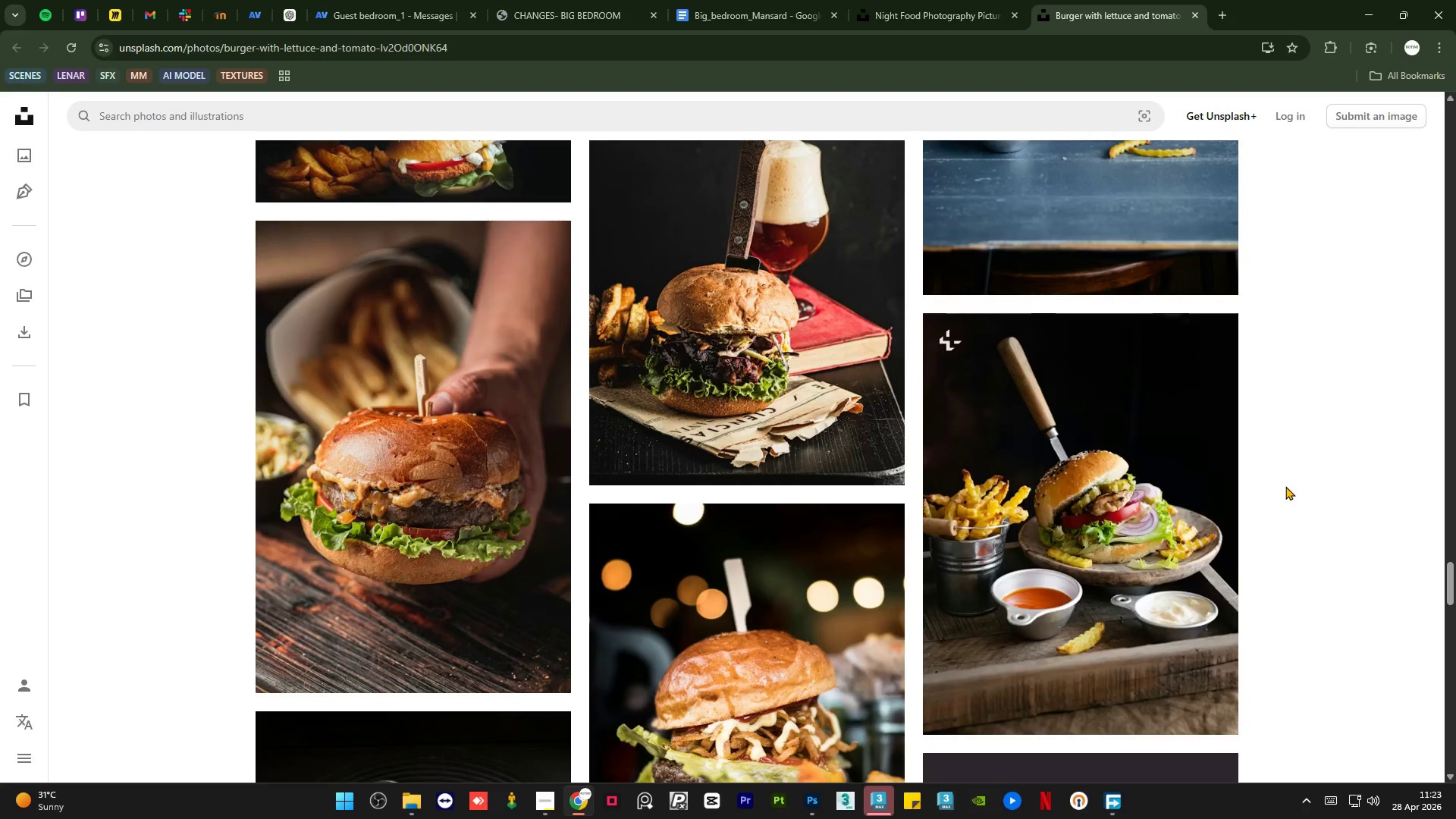 
wait(40.31)
 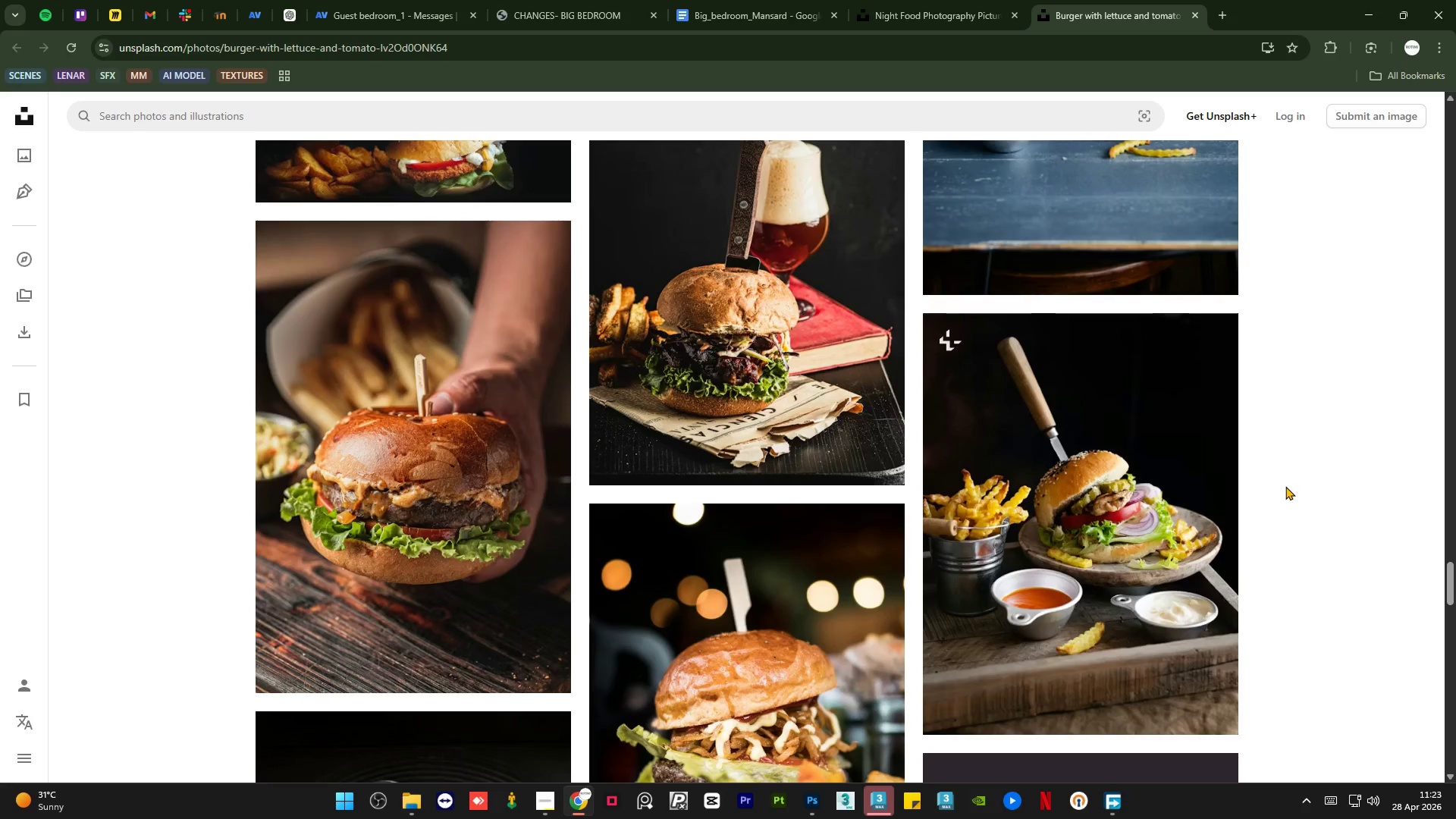 
left_click([1341, 459])
 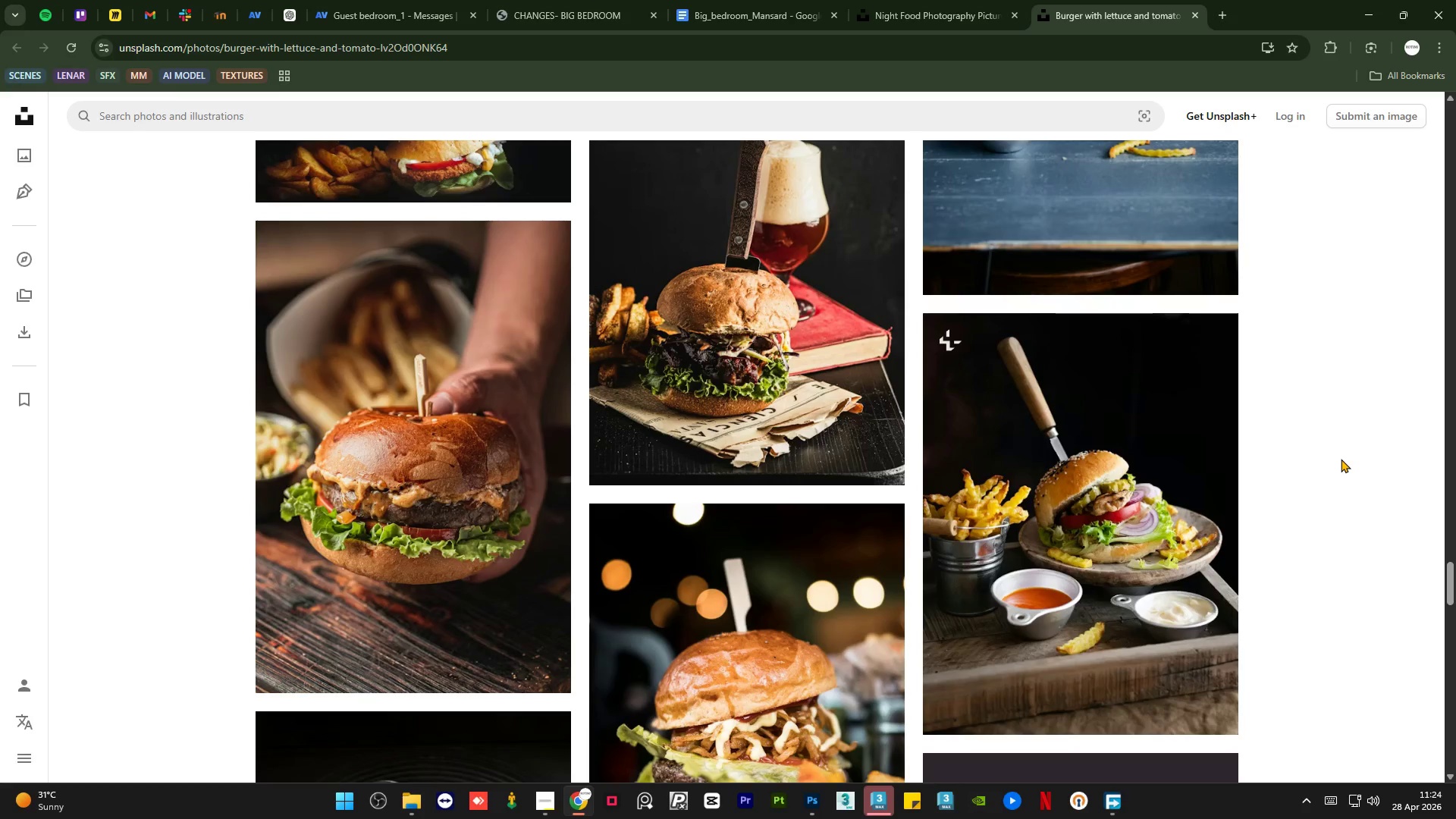 
wait(70.8)
 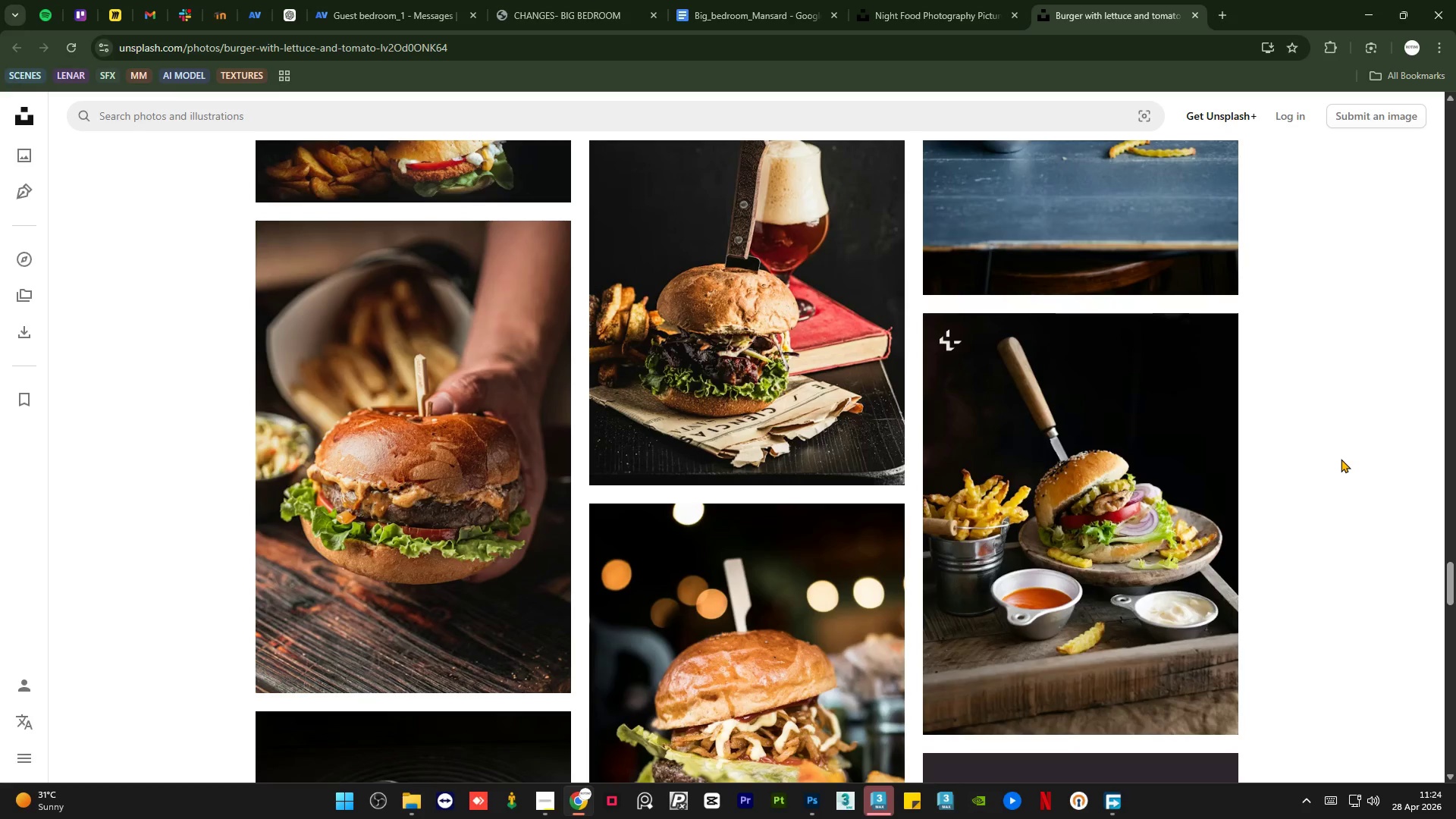 
scroll: coordinate [730, 491], scroll_direction: down, amount: 9.0